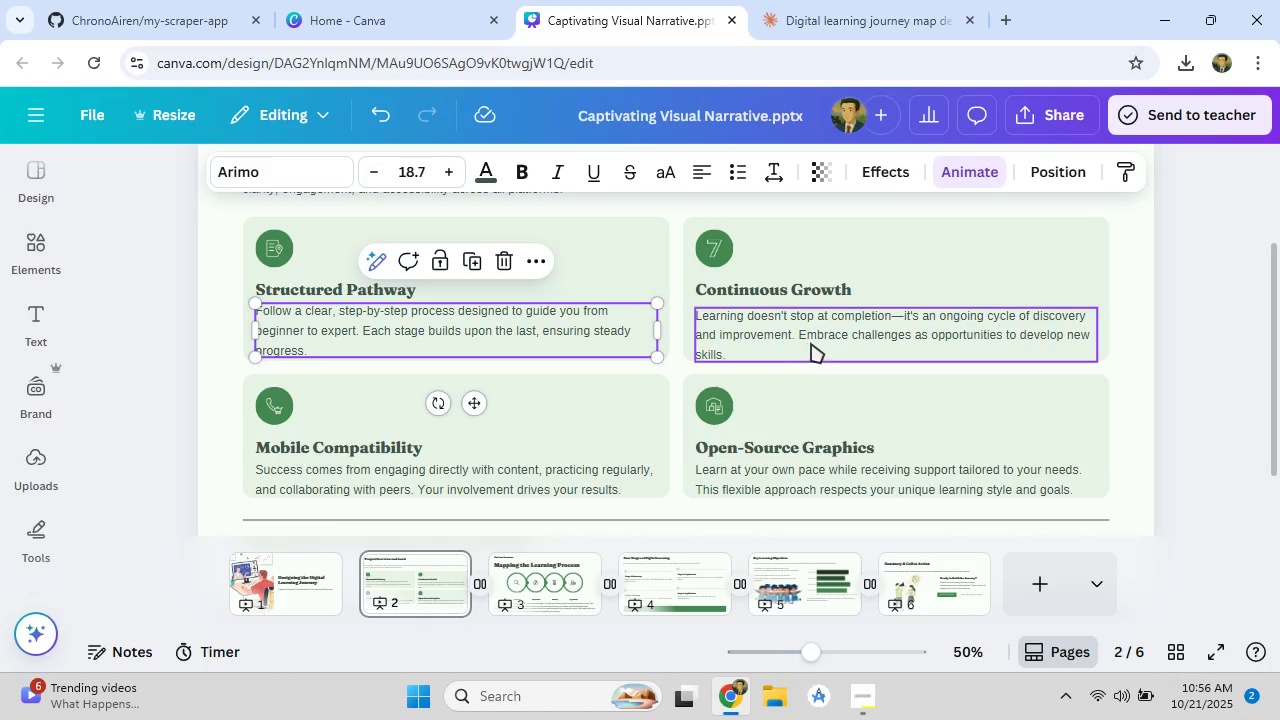 
left_click([812, 342])
 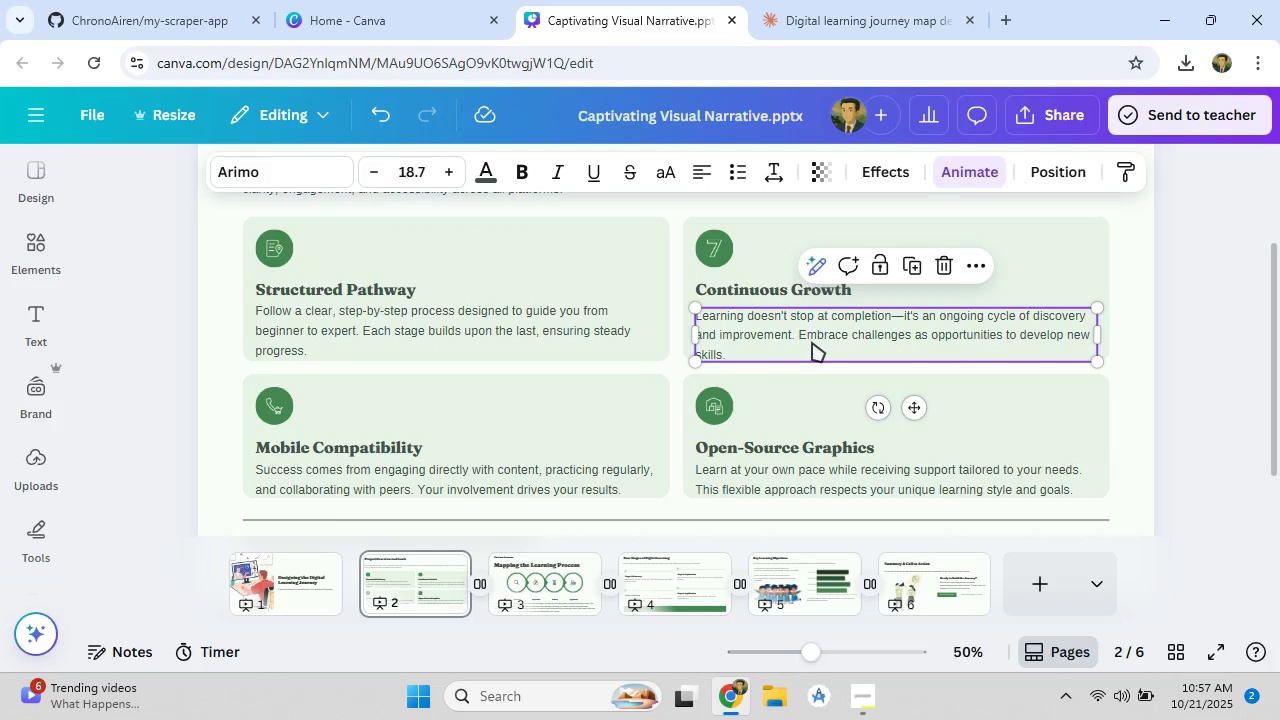 
key(ArrowUp)
 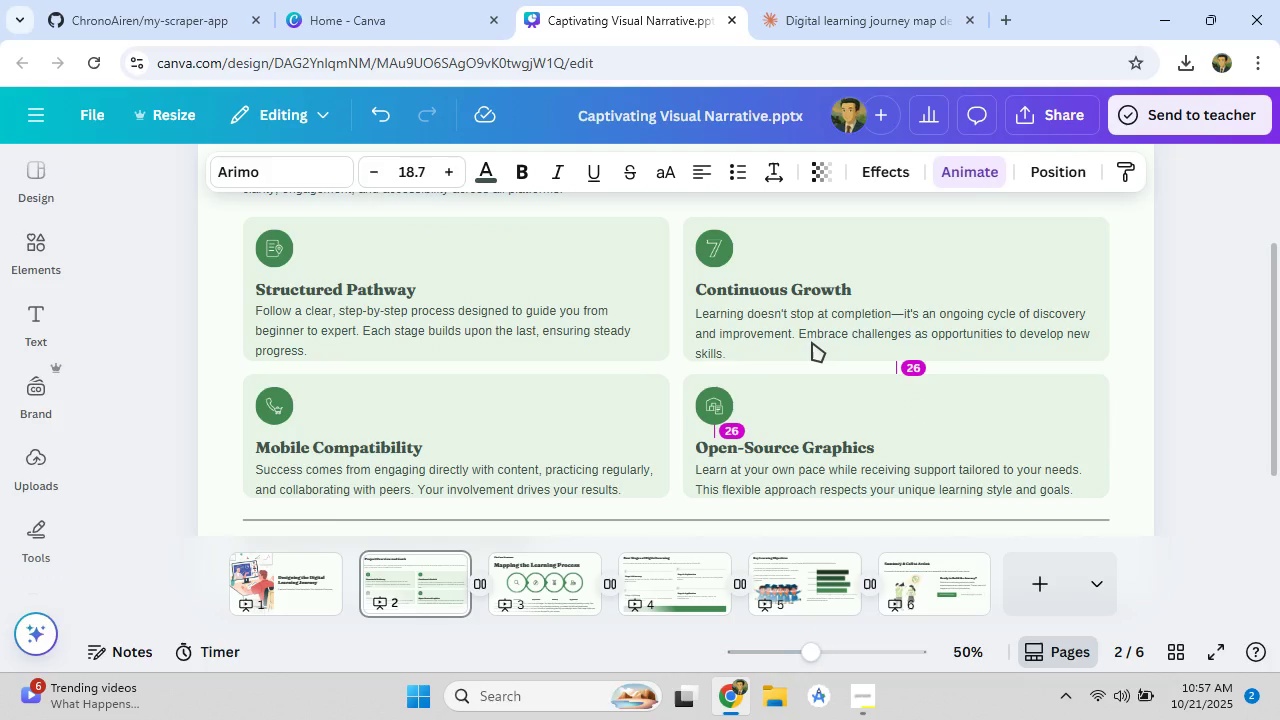 
key(ArrowUp)
 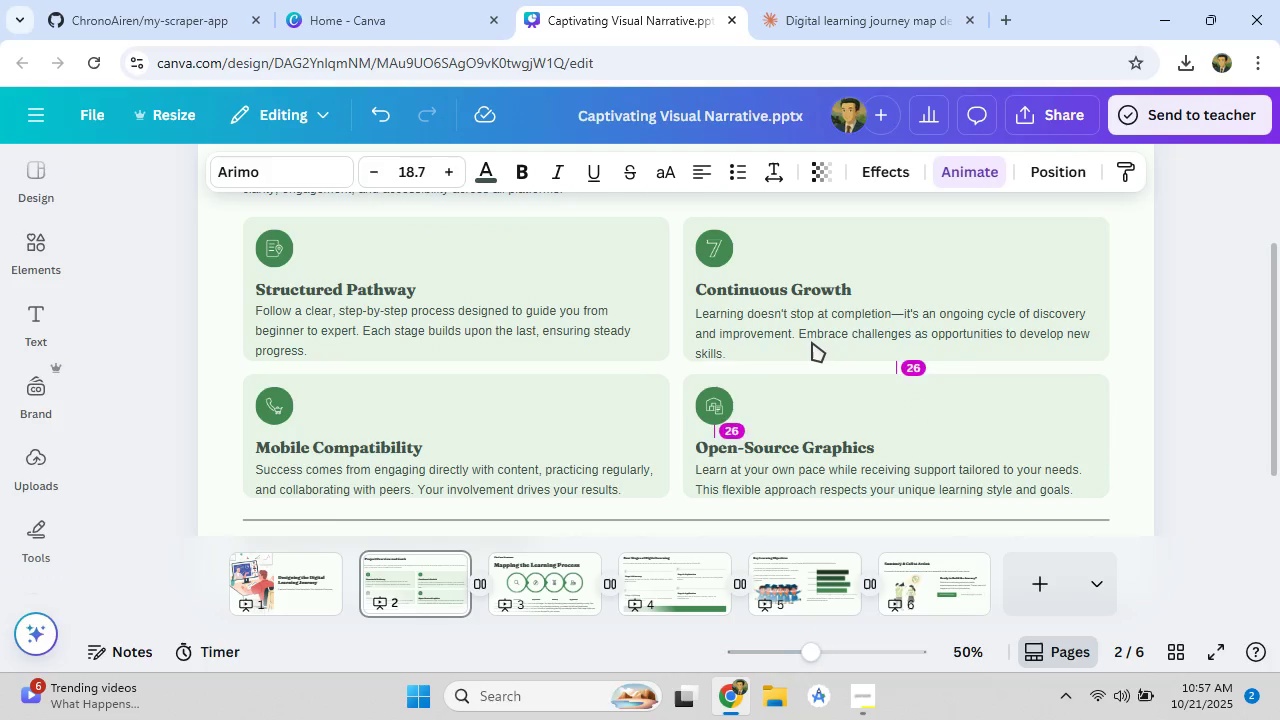 
key(ArrowUp)
 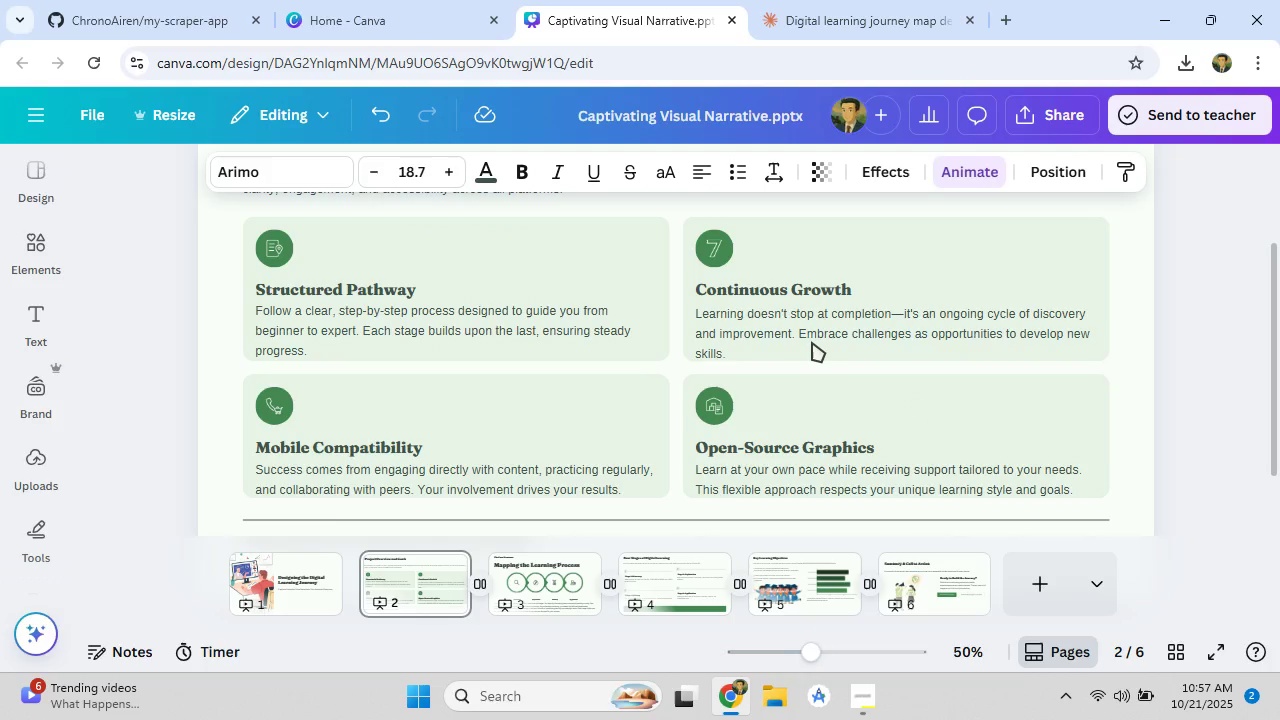 
key(ArrowUp)
 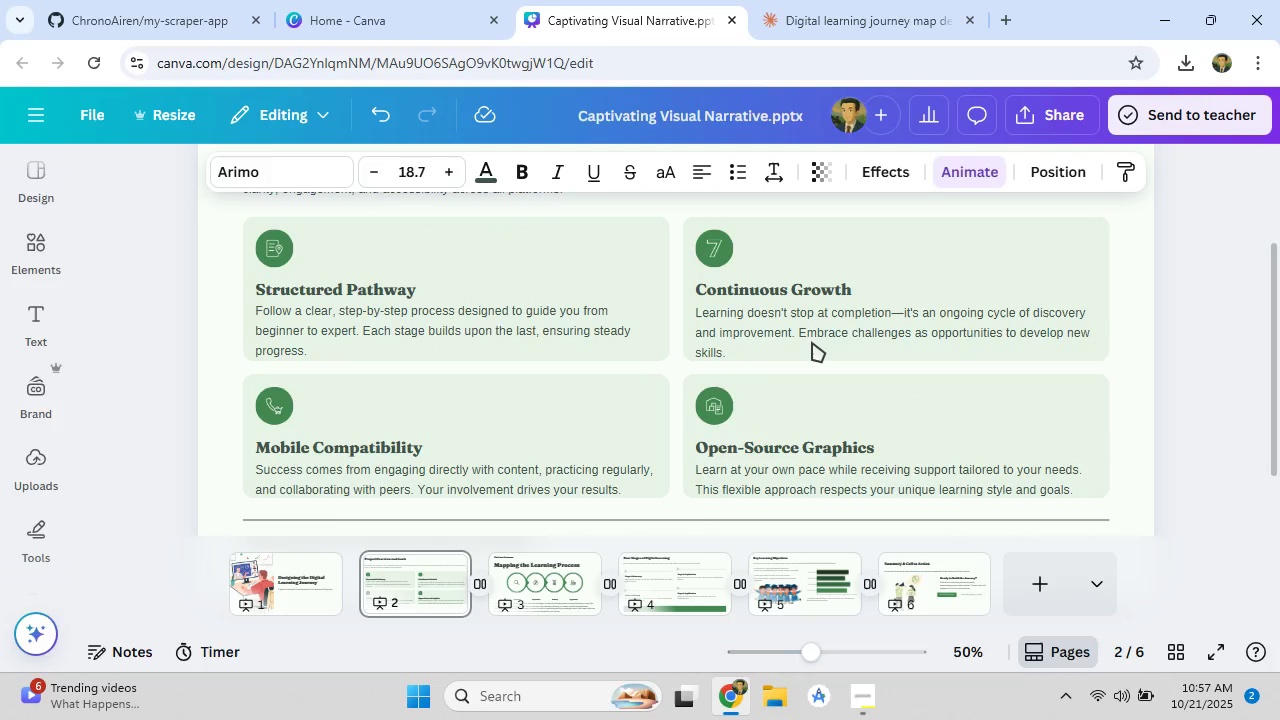 
key(ArrowUp)
 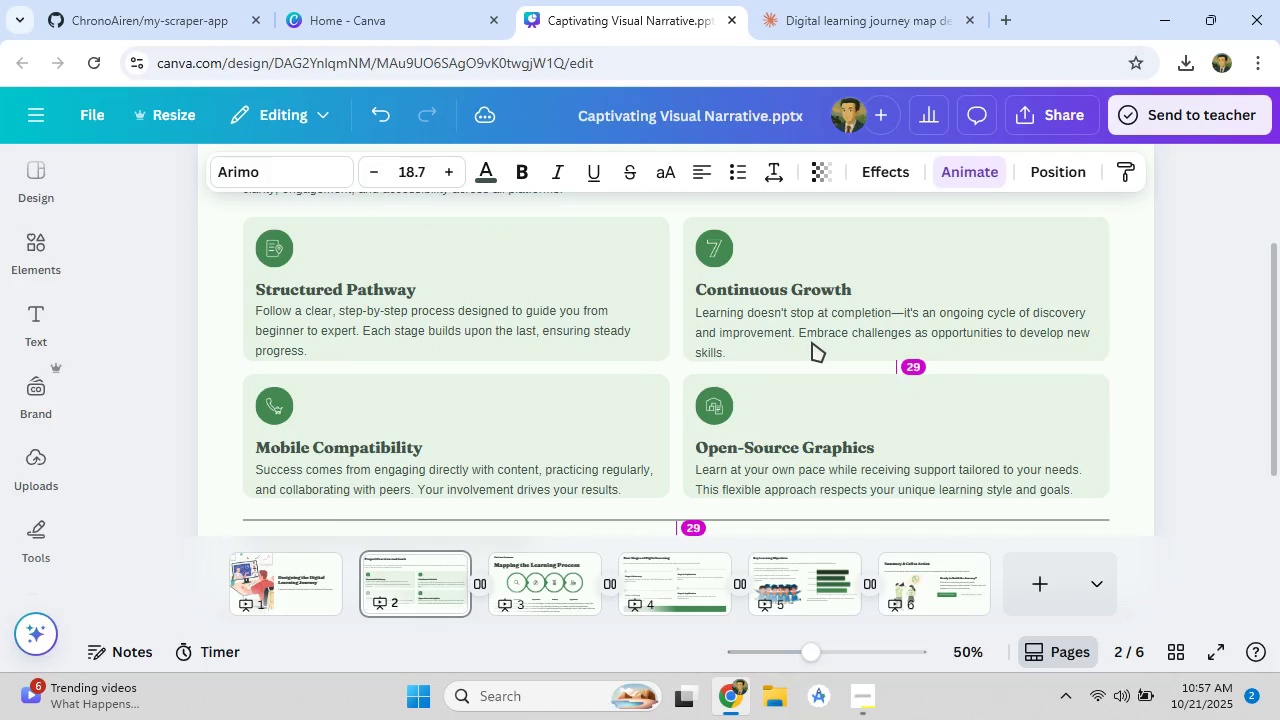 
key(ArrowUp)
 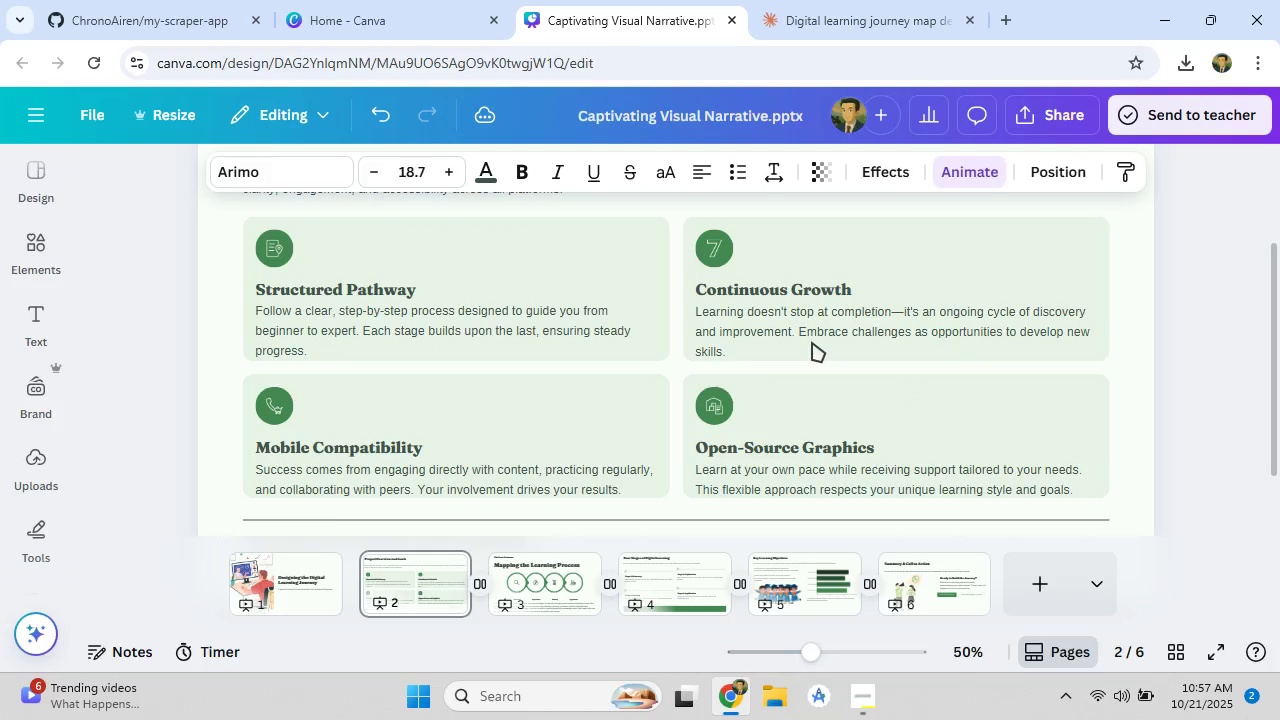 
key(ArrowUp)
 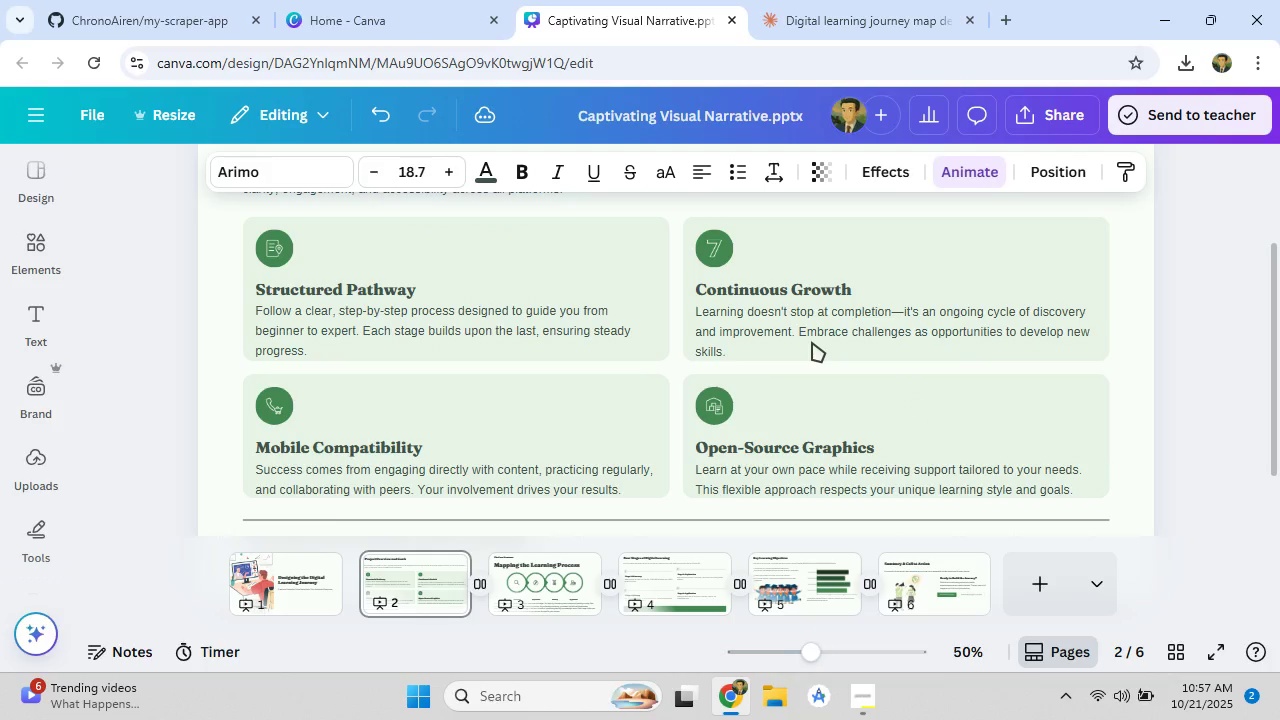 
key(ArrowUp)
 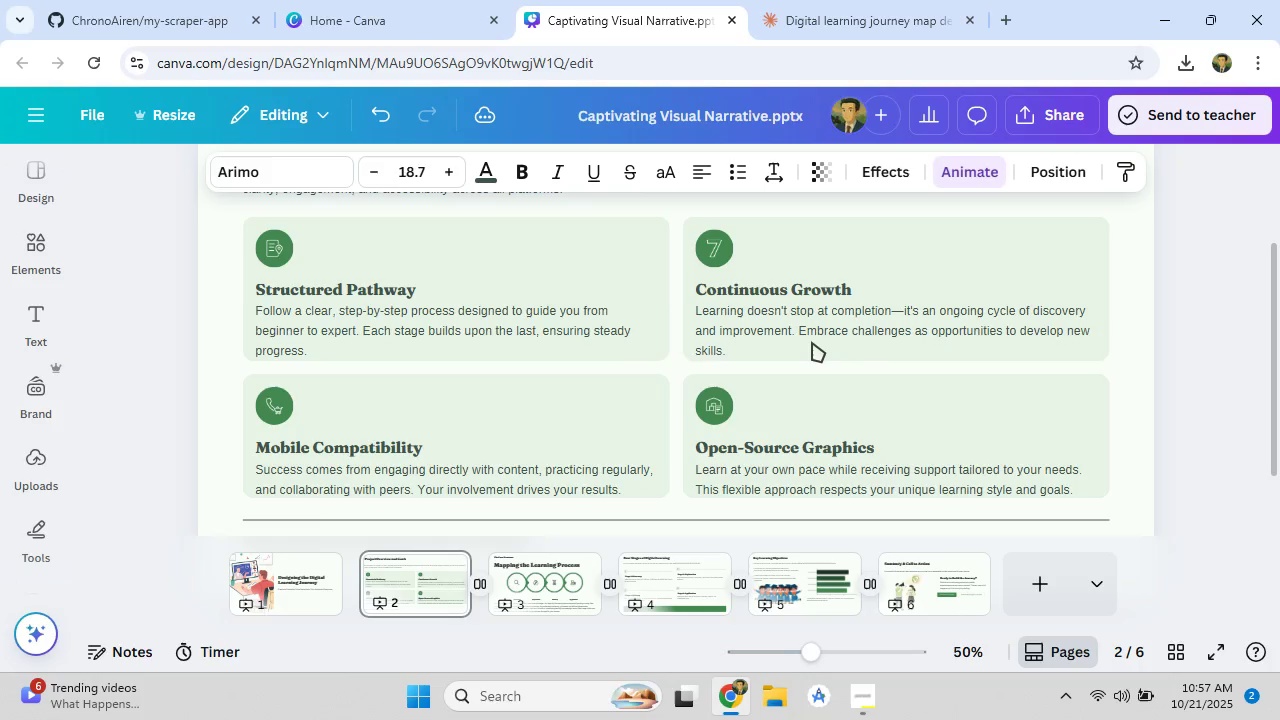 
key(ArrowUp)
 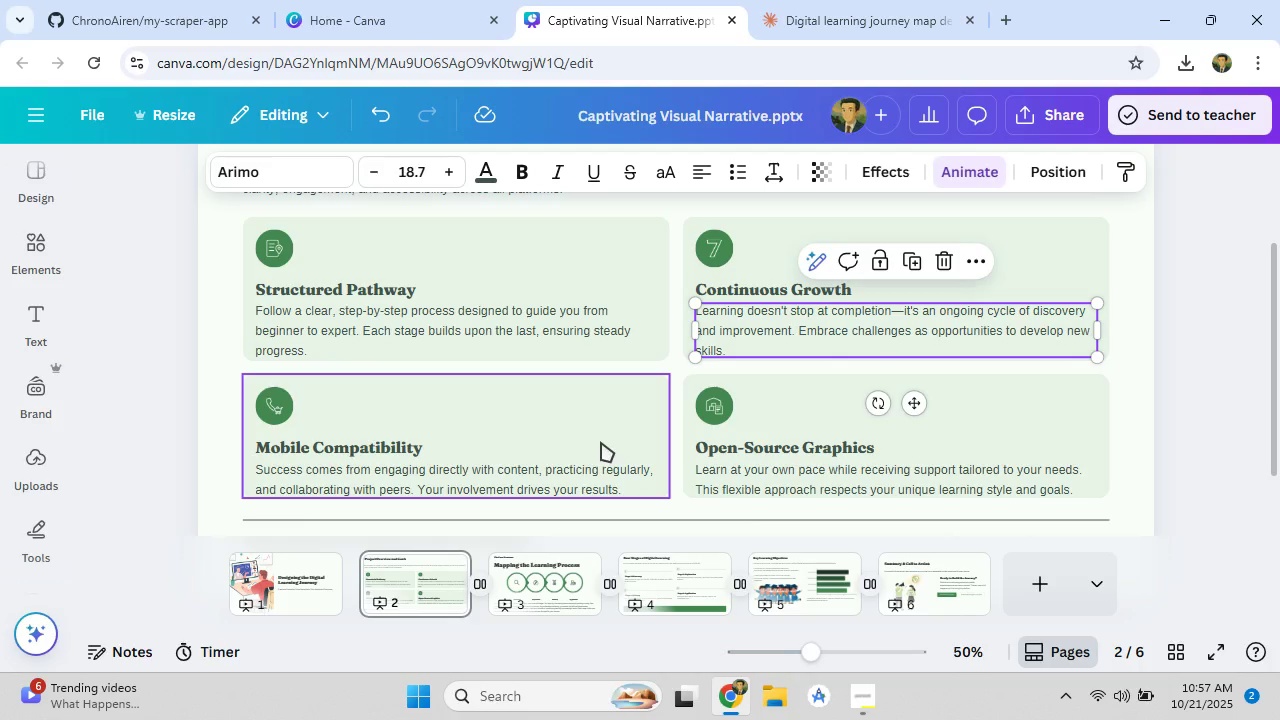 
left_click([757, 483])
 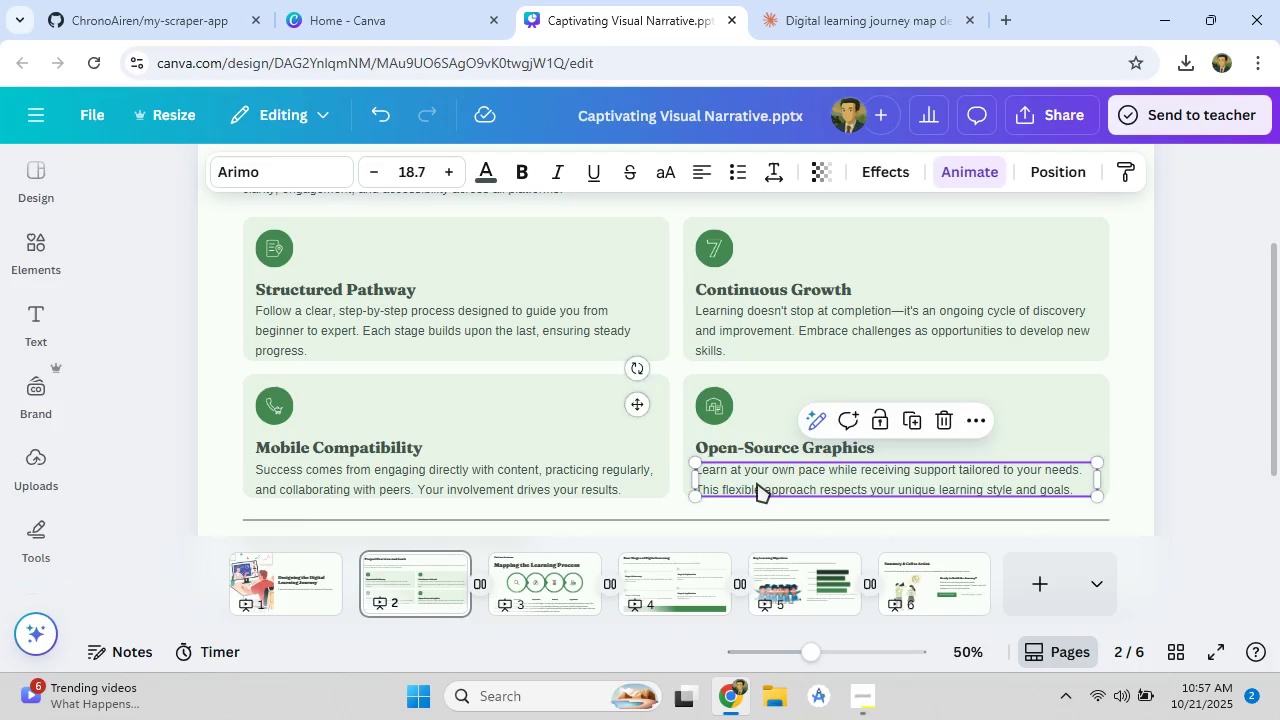 
key(ArrowUp)
 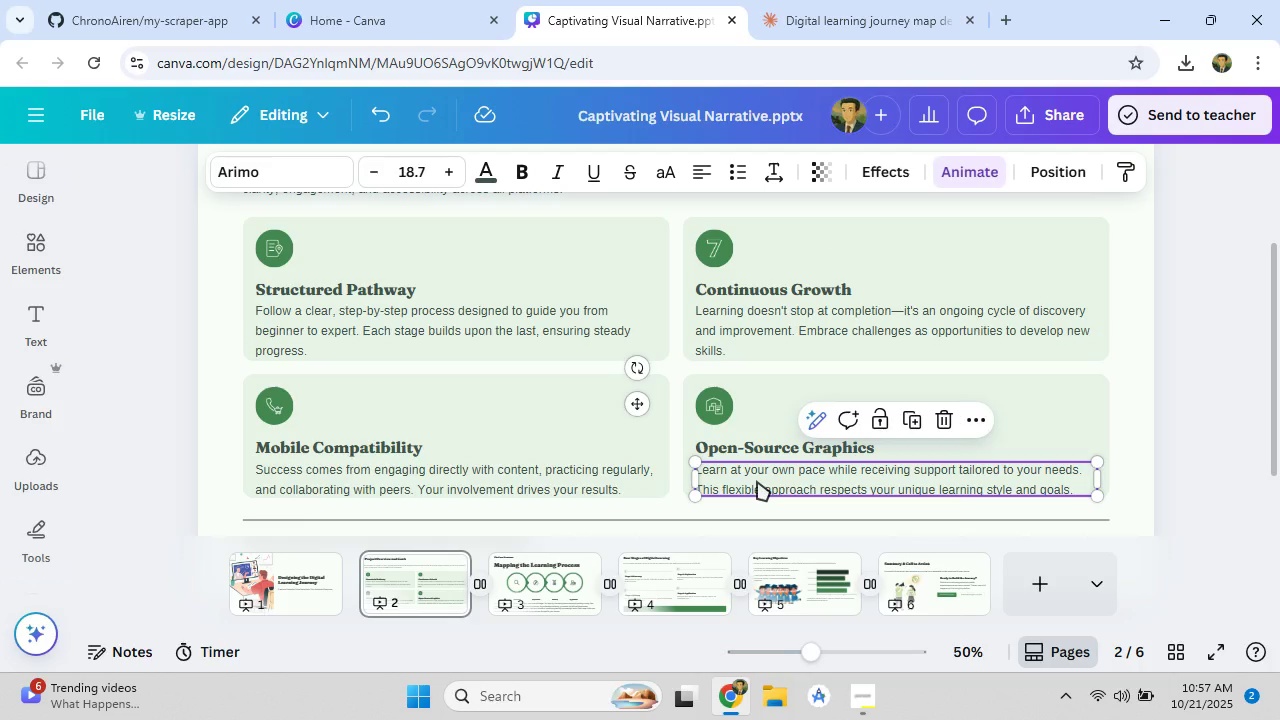 
key(ArrowUp)
 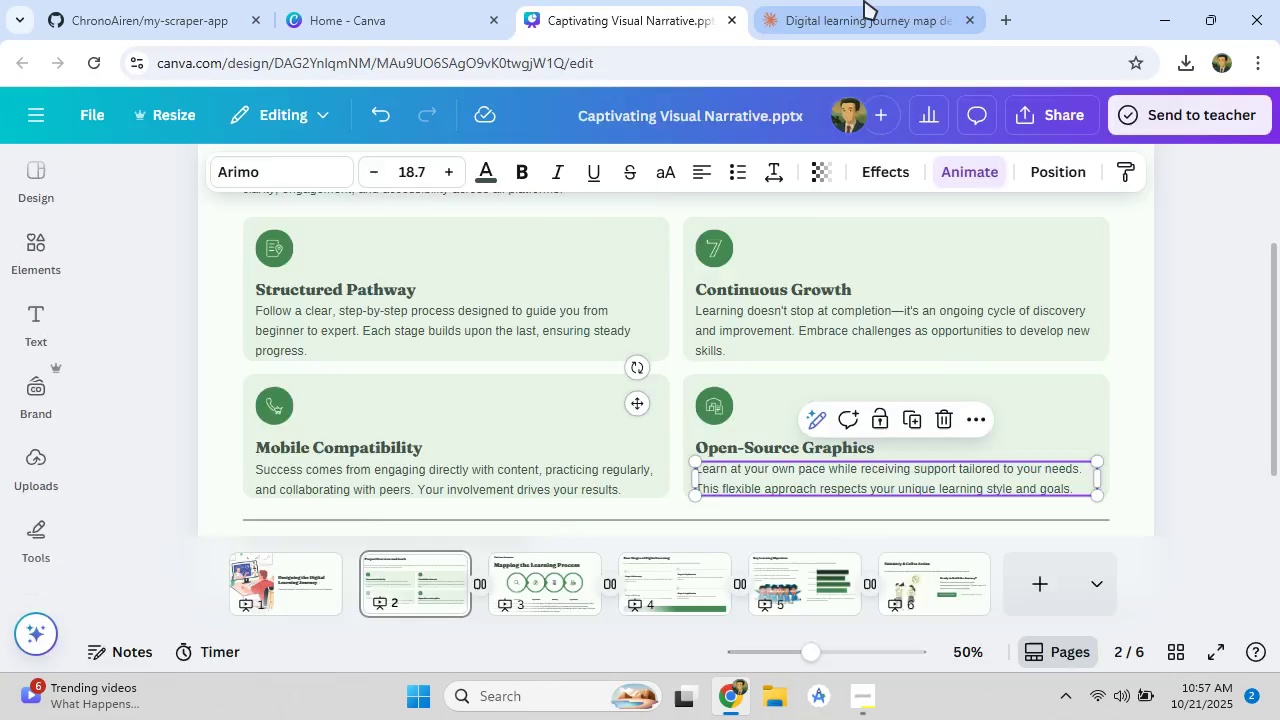 
scroll: coordinate [614, 468], scroll_direction: down, amount: 1.0
 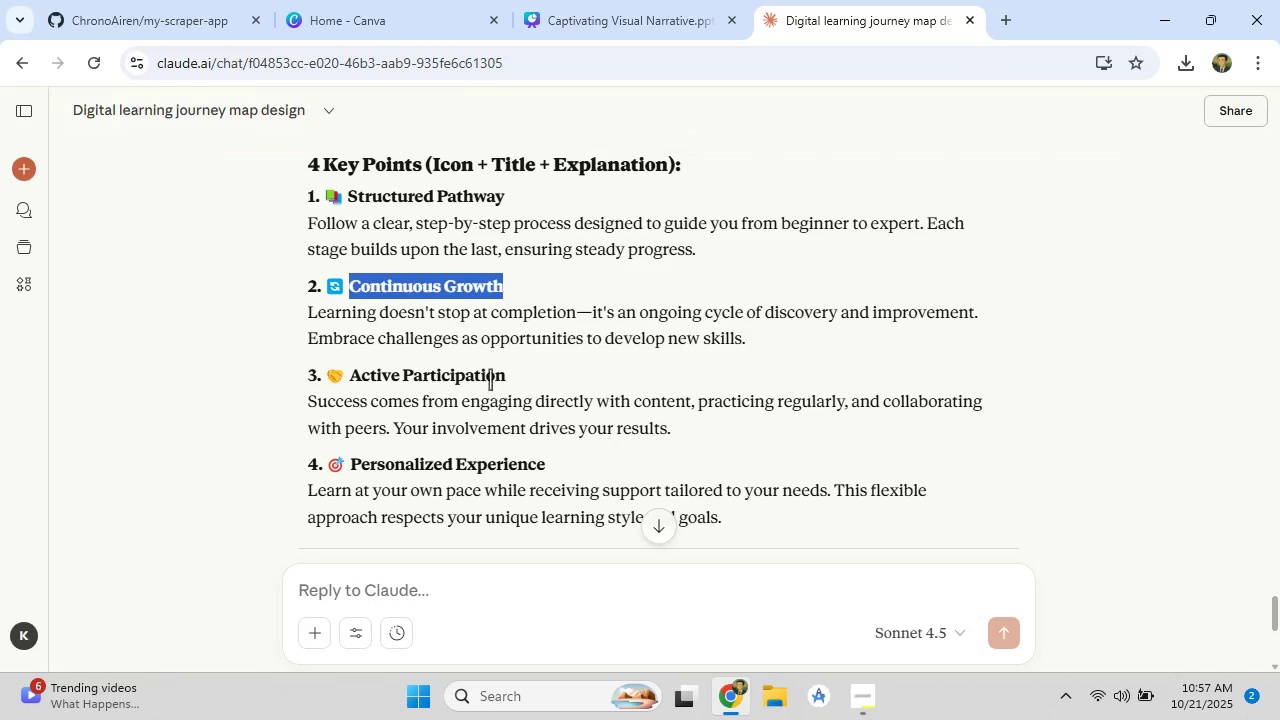 
left_click_drag(start_coordinate=[505, 377], to_coordinate=[352, 375])
 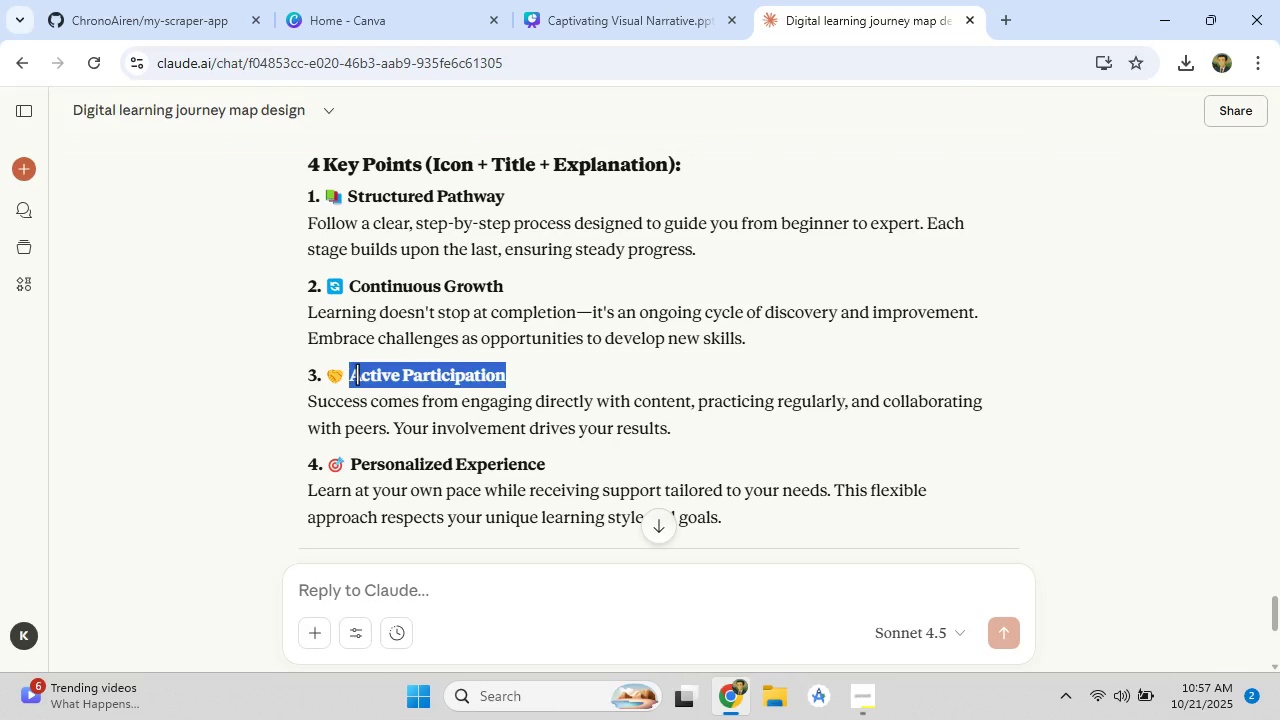 
right_click([357, 374])
 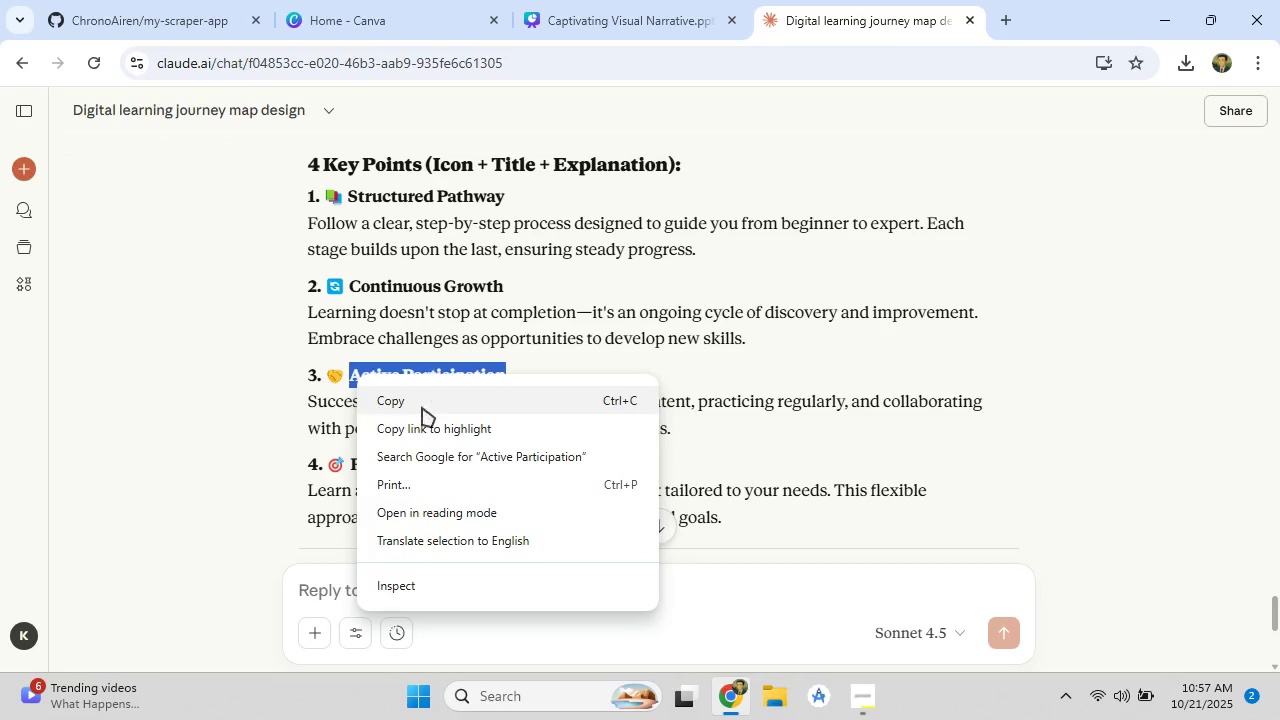 
left_click([422, 407])
 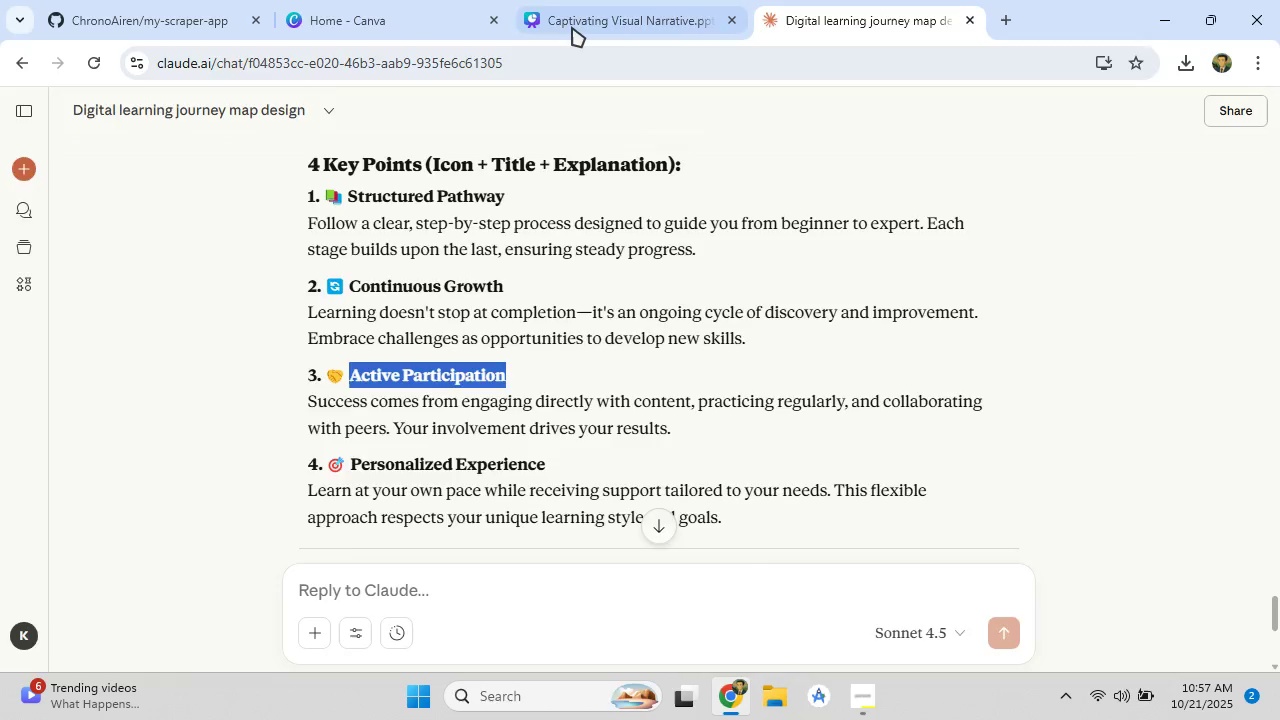 
left_click([572, 27])
 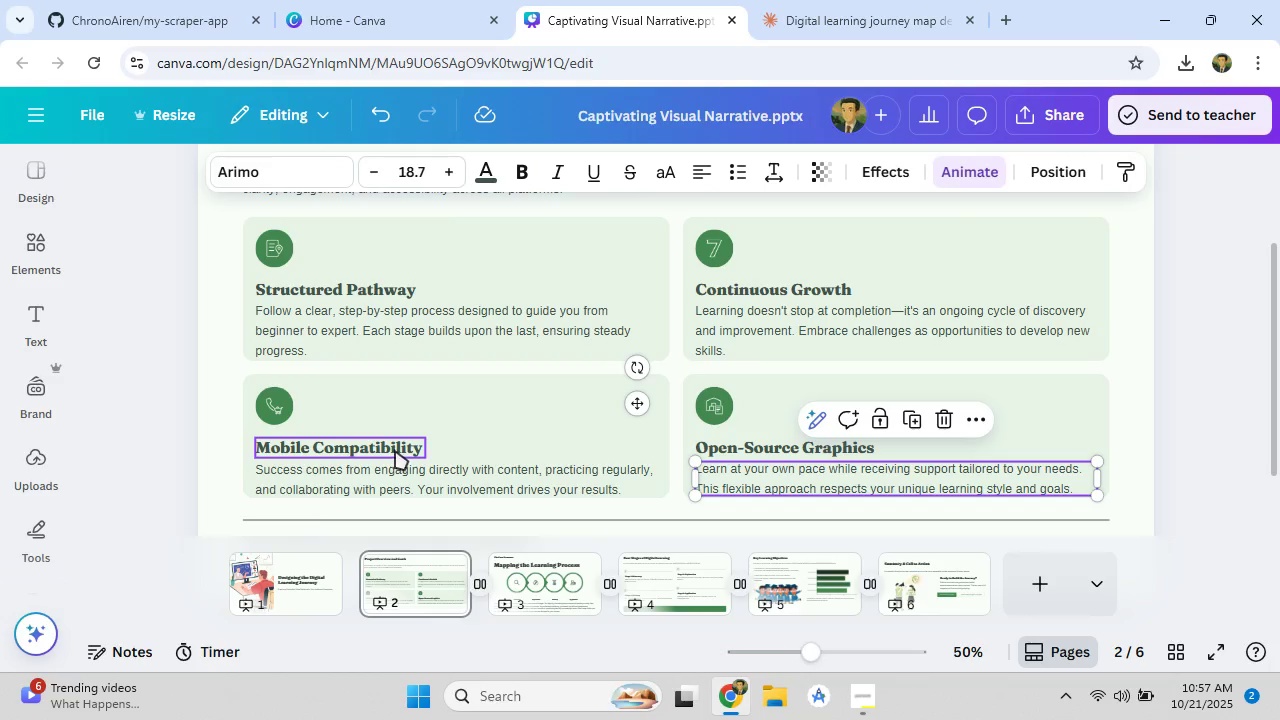 
left_click([395, 449])
 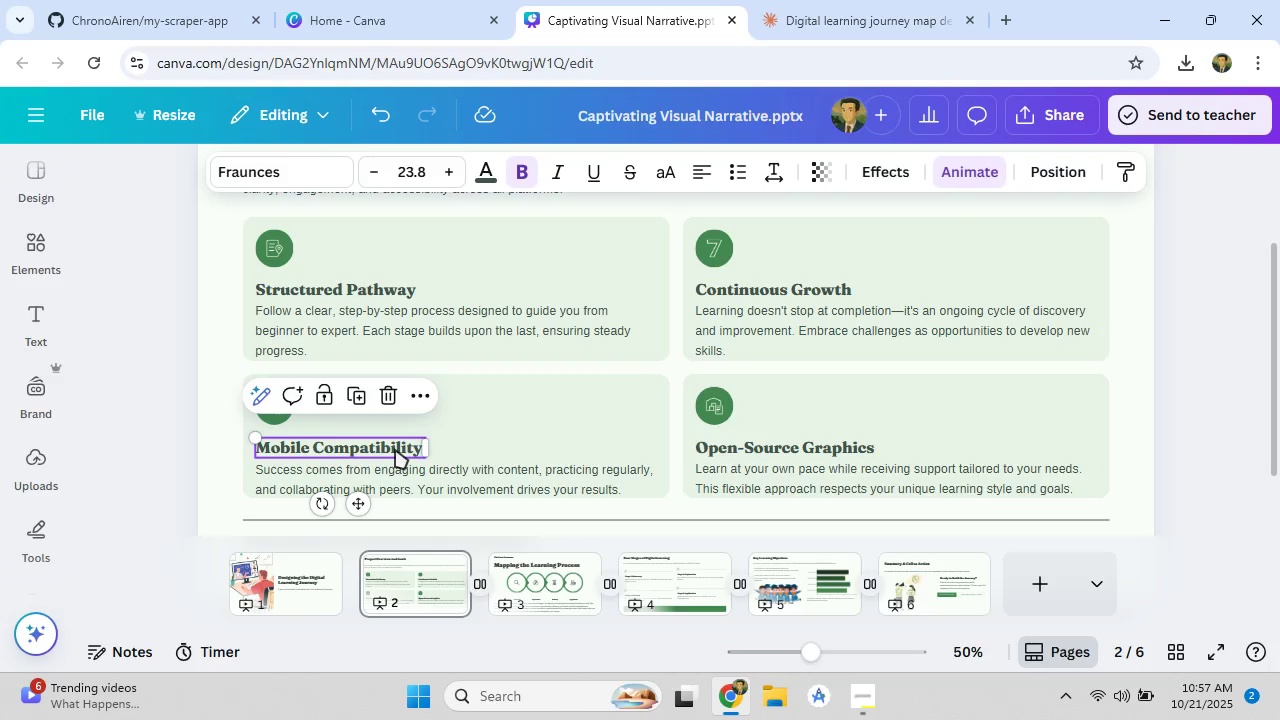 
double_click([395, 449])
 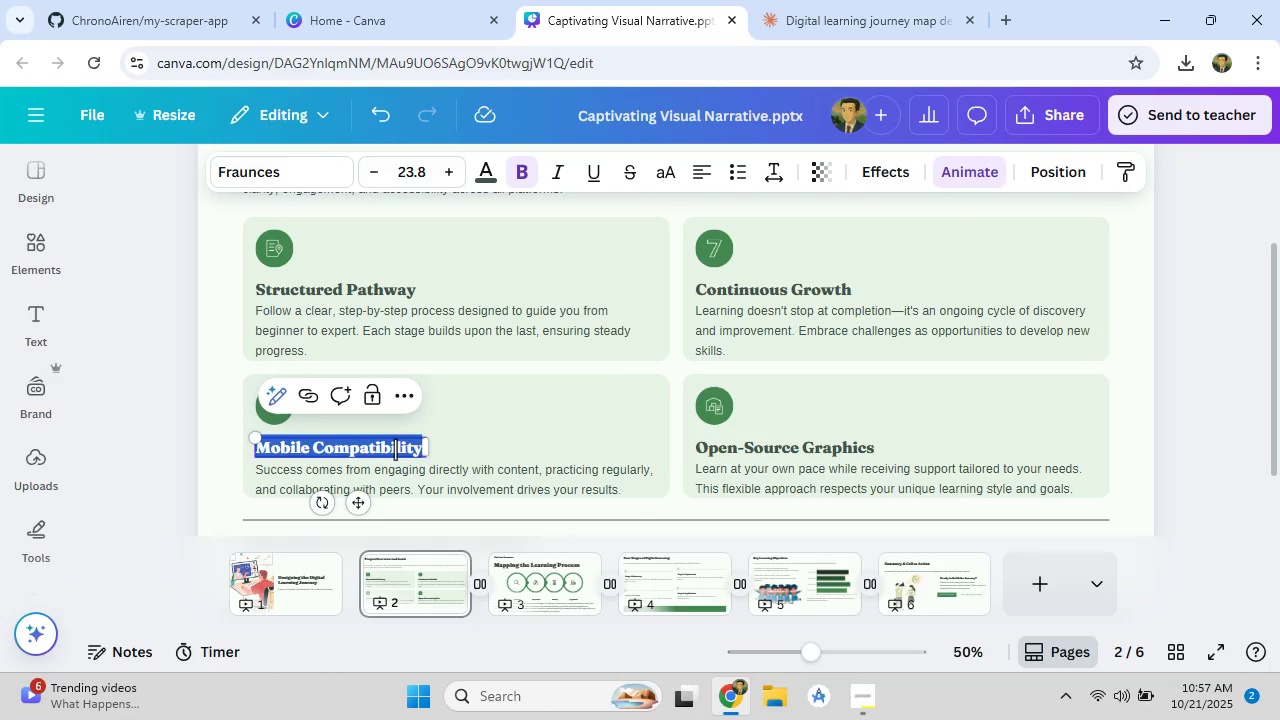 
key(Control+V)
 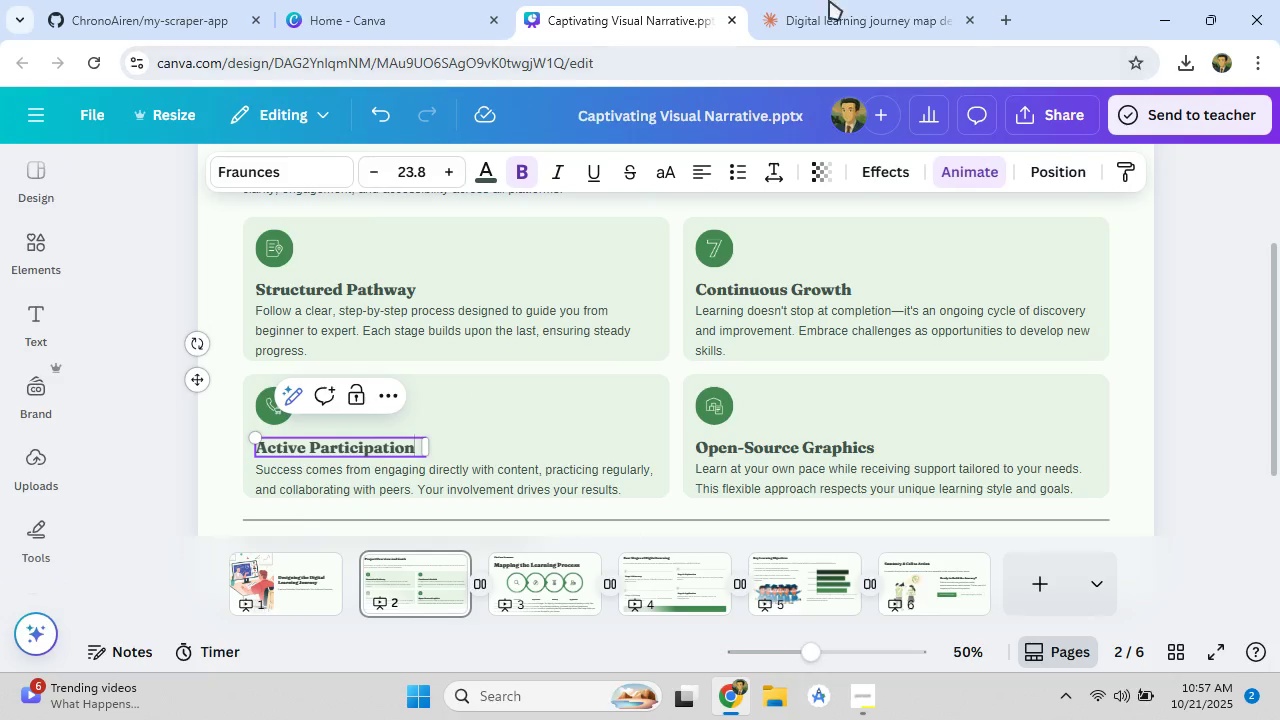 
left_click([837, 0])
 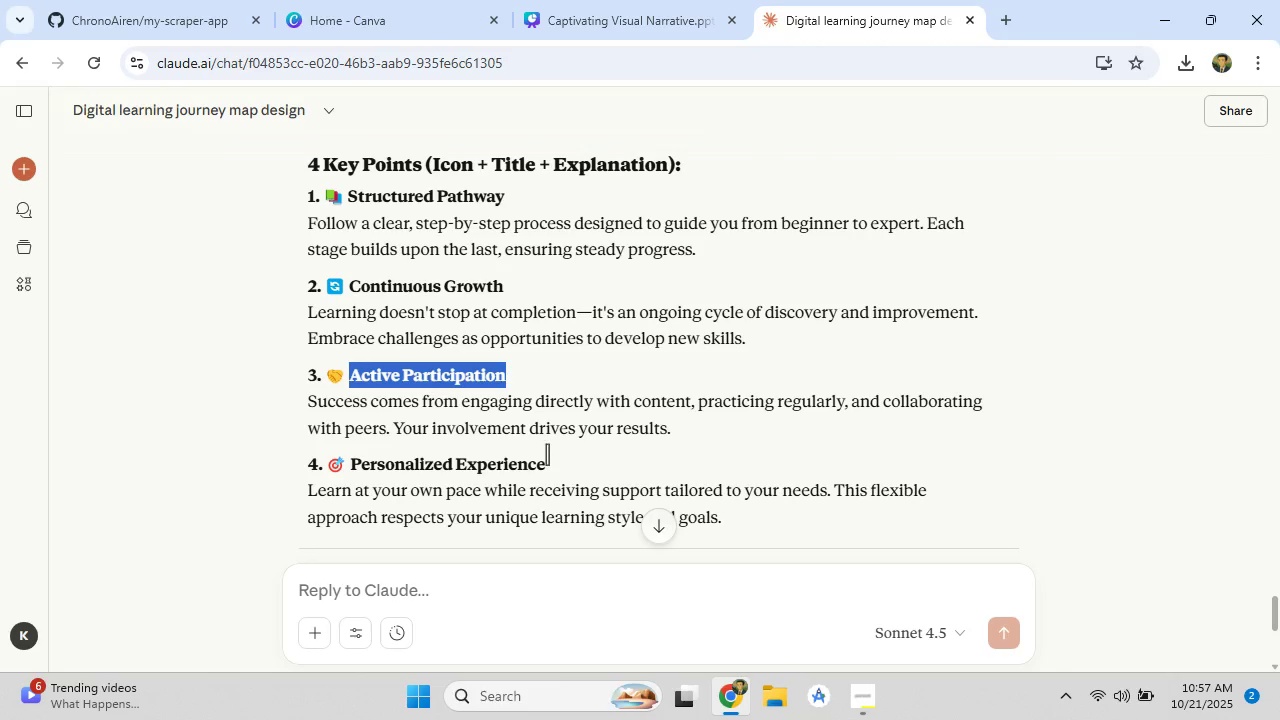 
left_click_drag(start_coordinate=[547, 464], to_coordinate=[351, 456])
 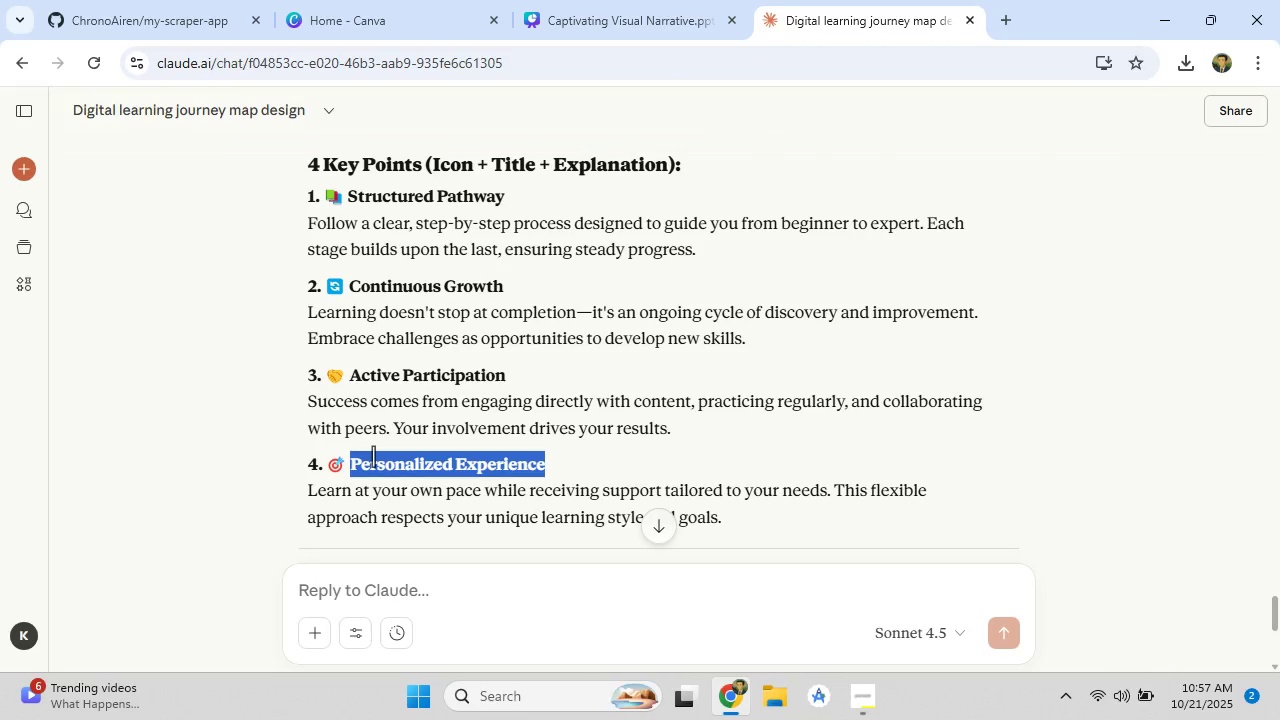 
key(Control+C)
 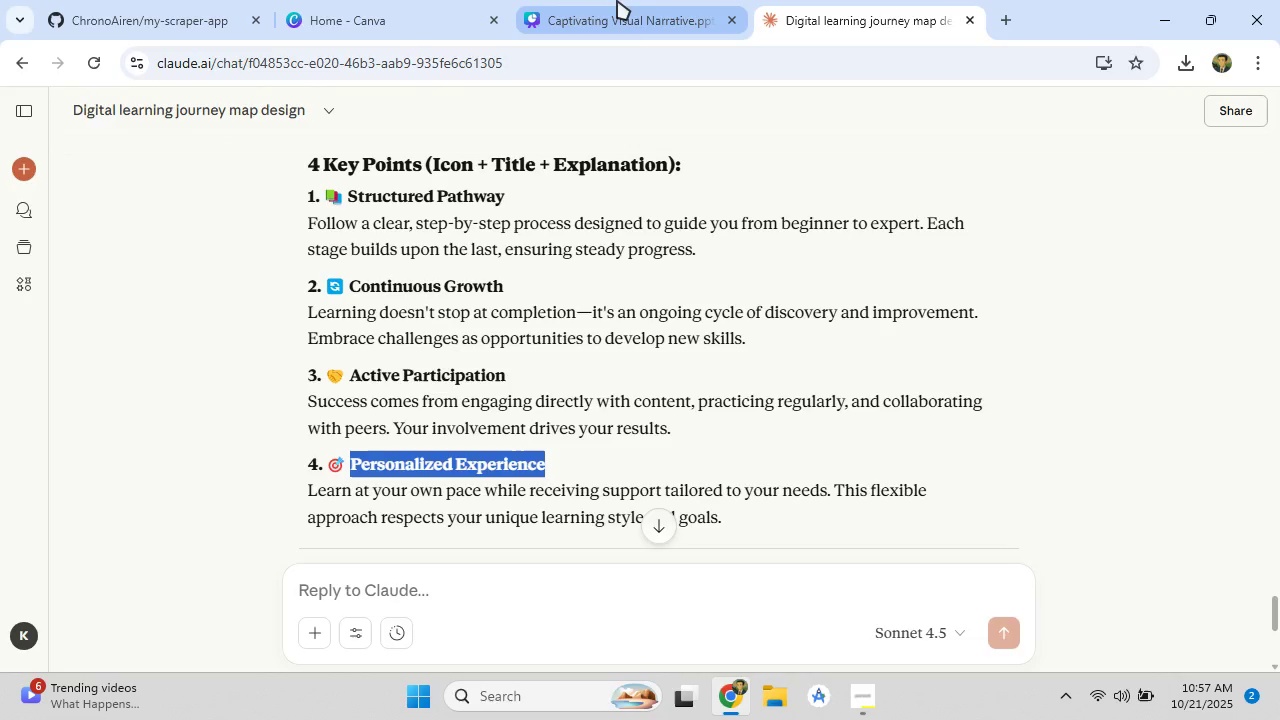 
left_click([617, 0])
 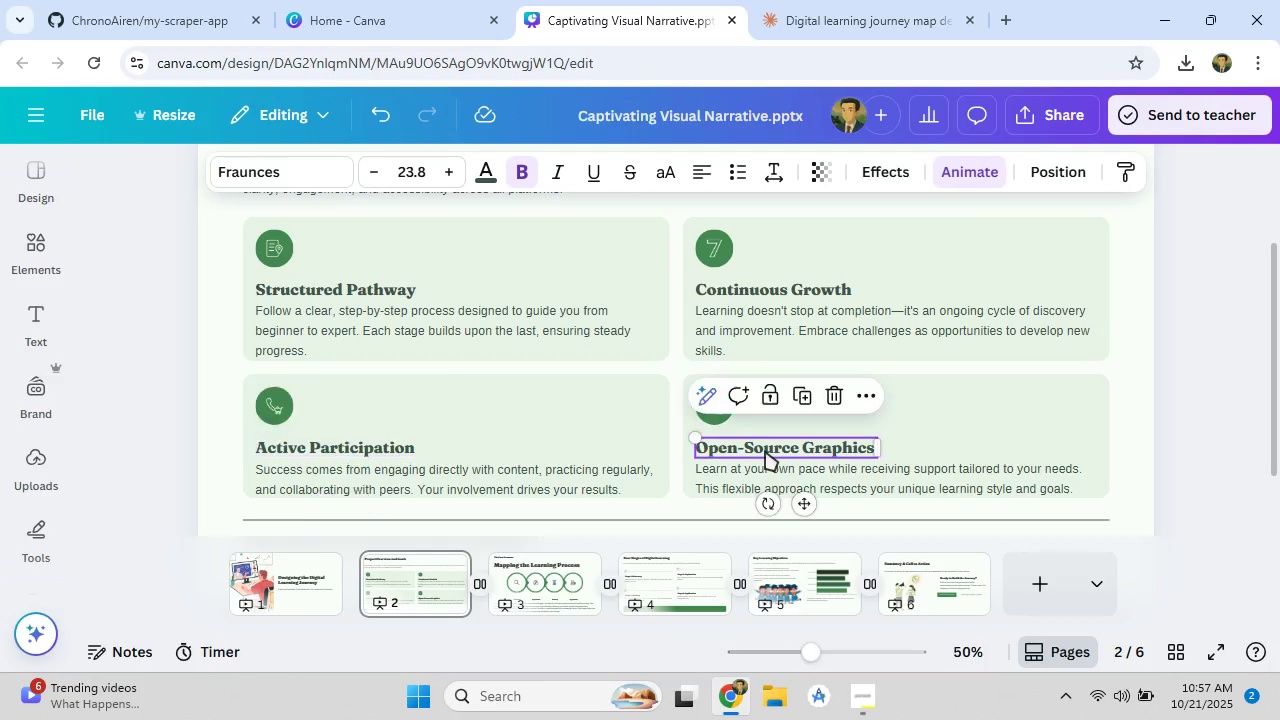 
double_click([765, 451])
 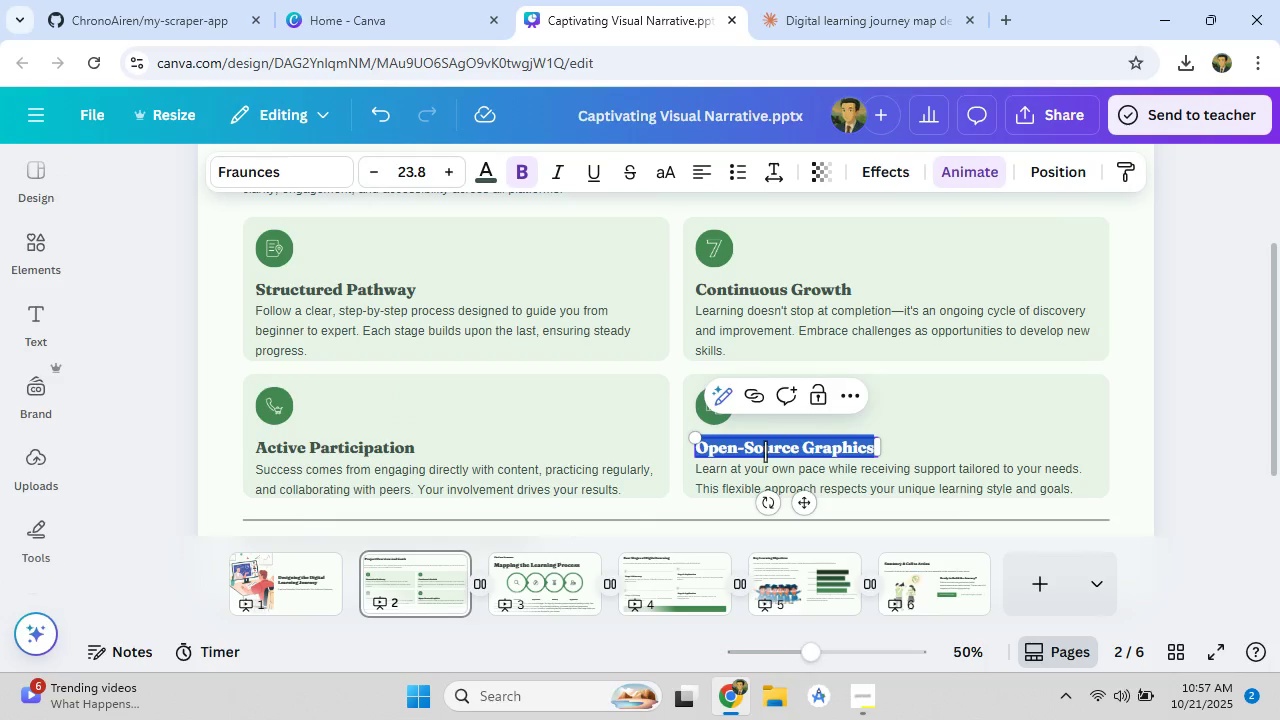 
key(Control+V)
 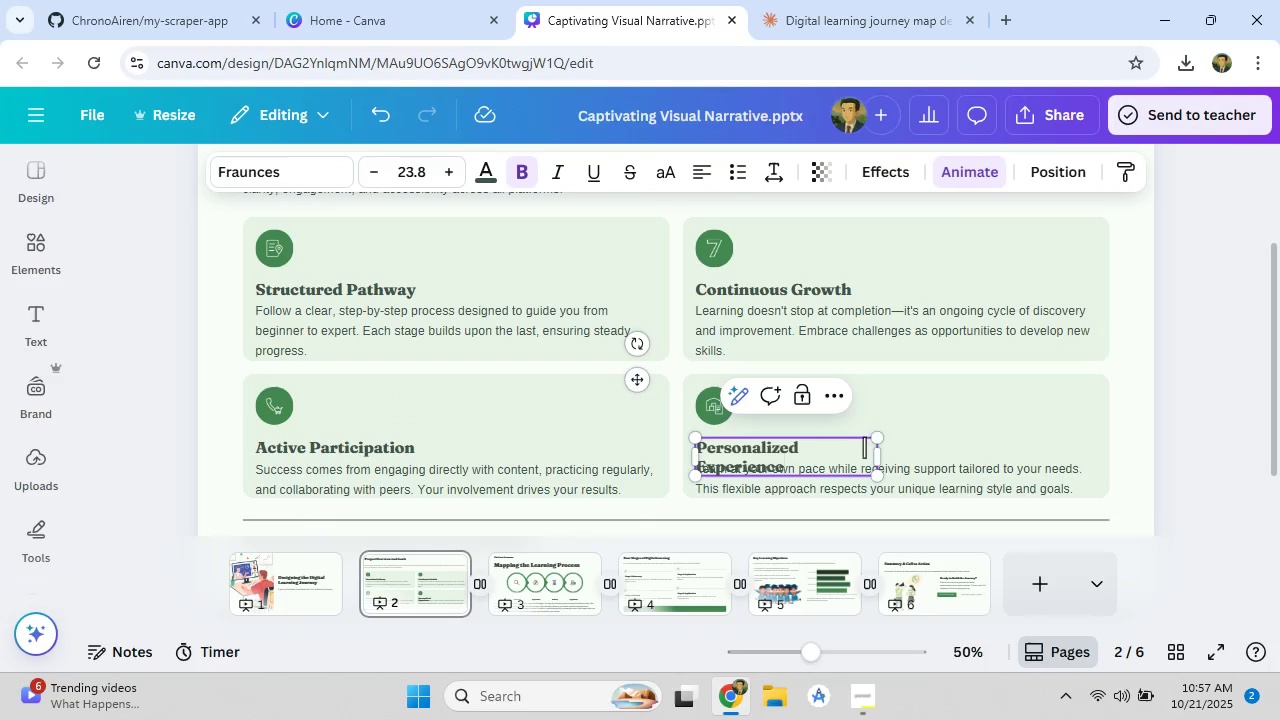 
left_click_drag(start_coordinate=[882, 455], to_coordinate=[1043, 448])
 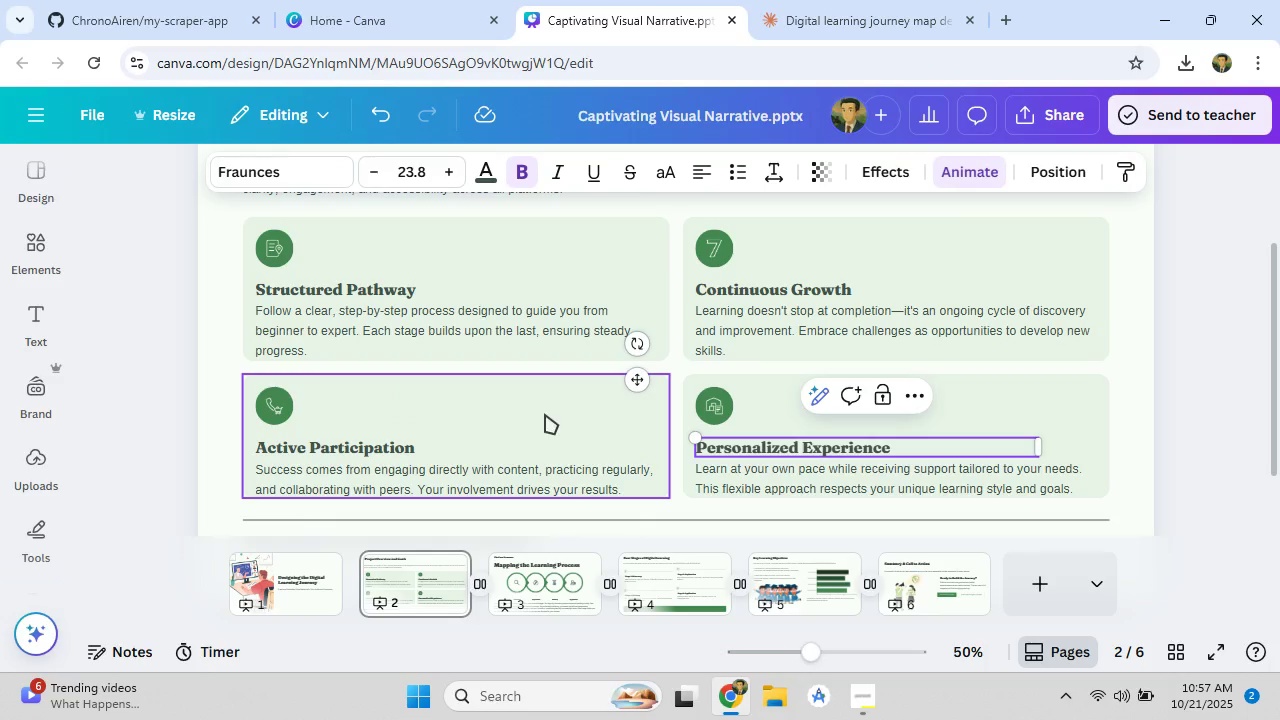 
left_click([545, 414])
 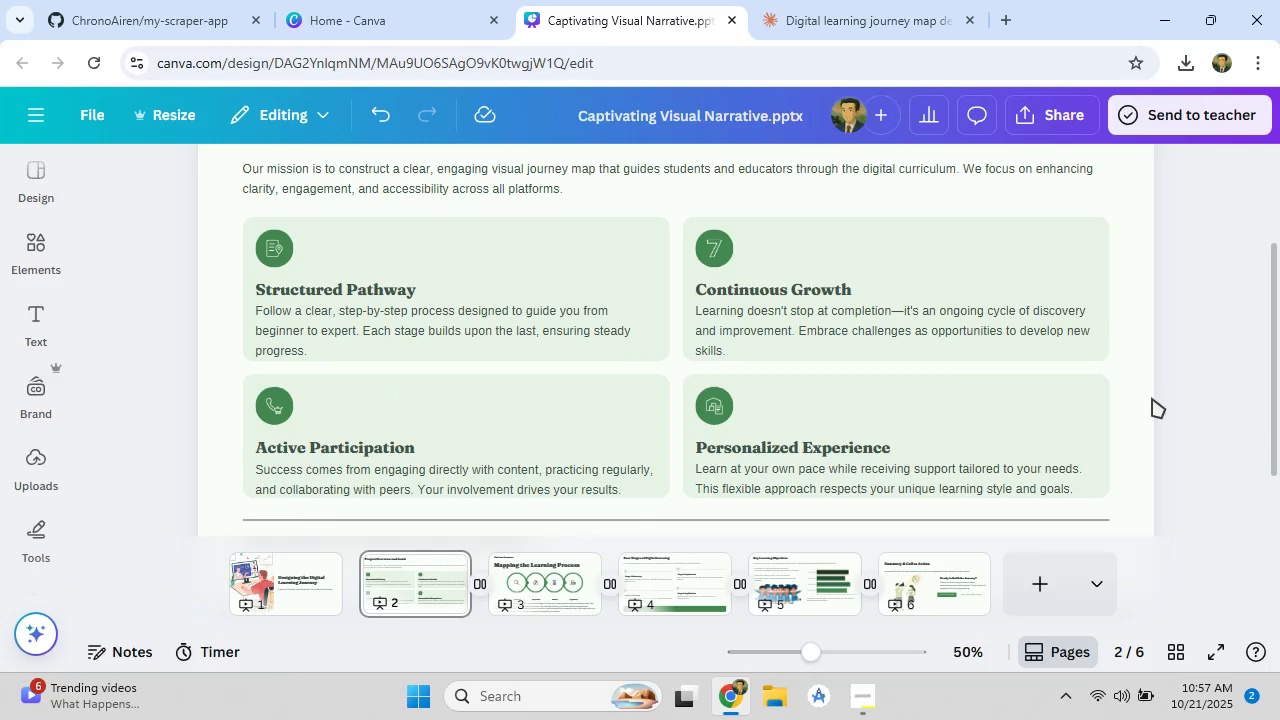 
scroll: coordinate [1221, 376], scroll_direction: down, amount: 3.0
 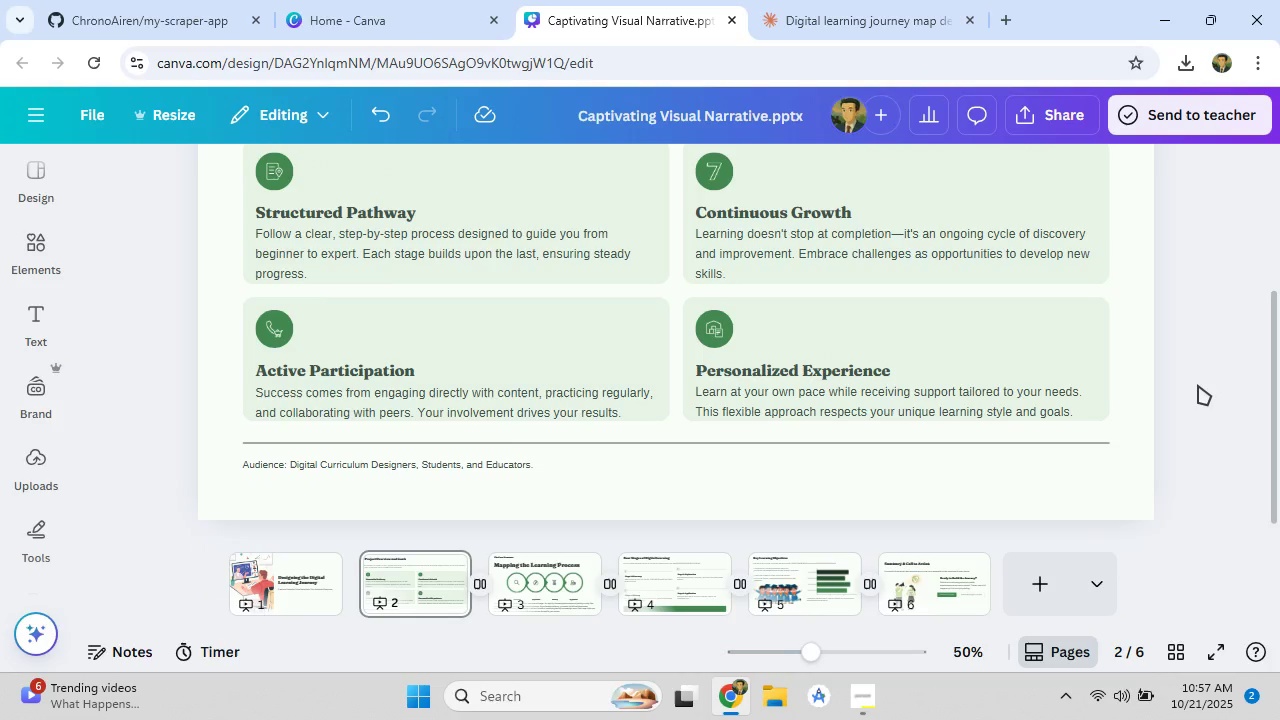 
scroll: coordinate [1197, 385], scroll_direction: up, amount: 1.0
 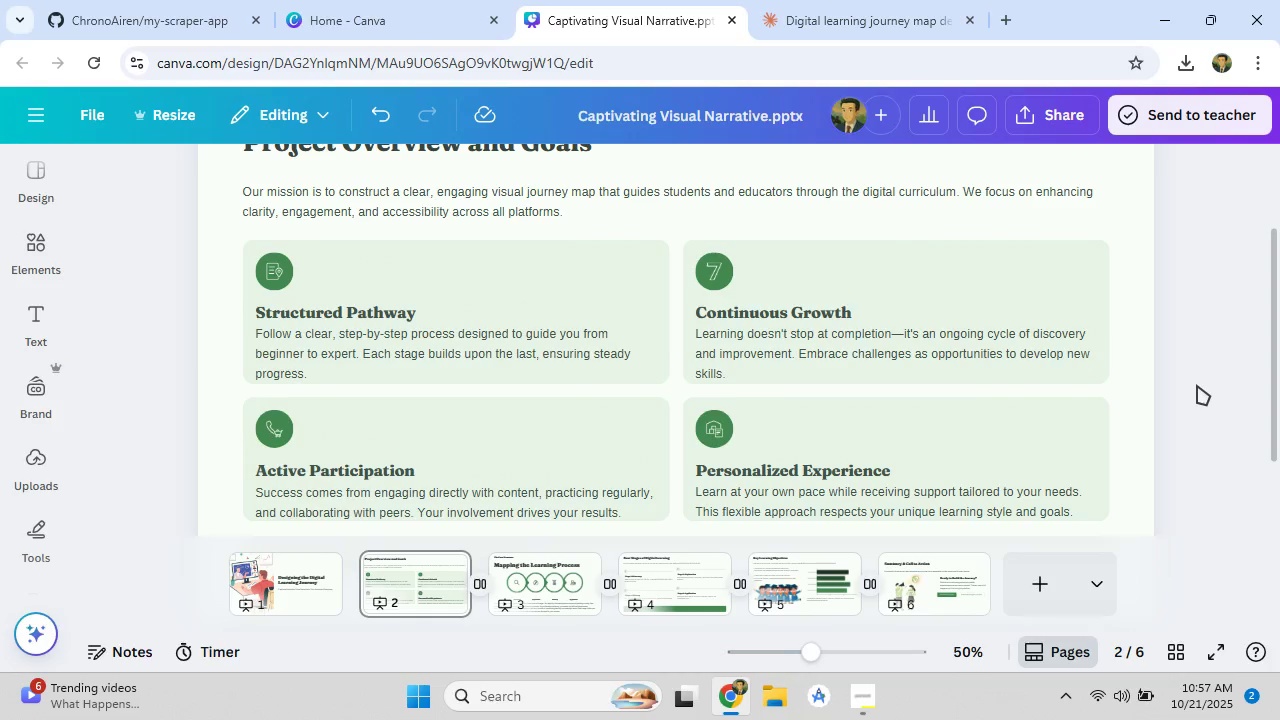 
scroll: coordinate [1197, 385], scroll_direction: down, amount: 1.0
 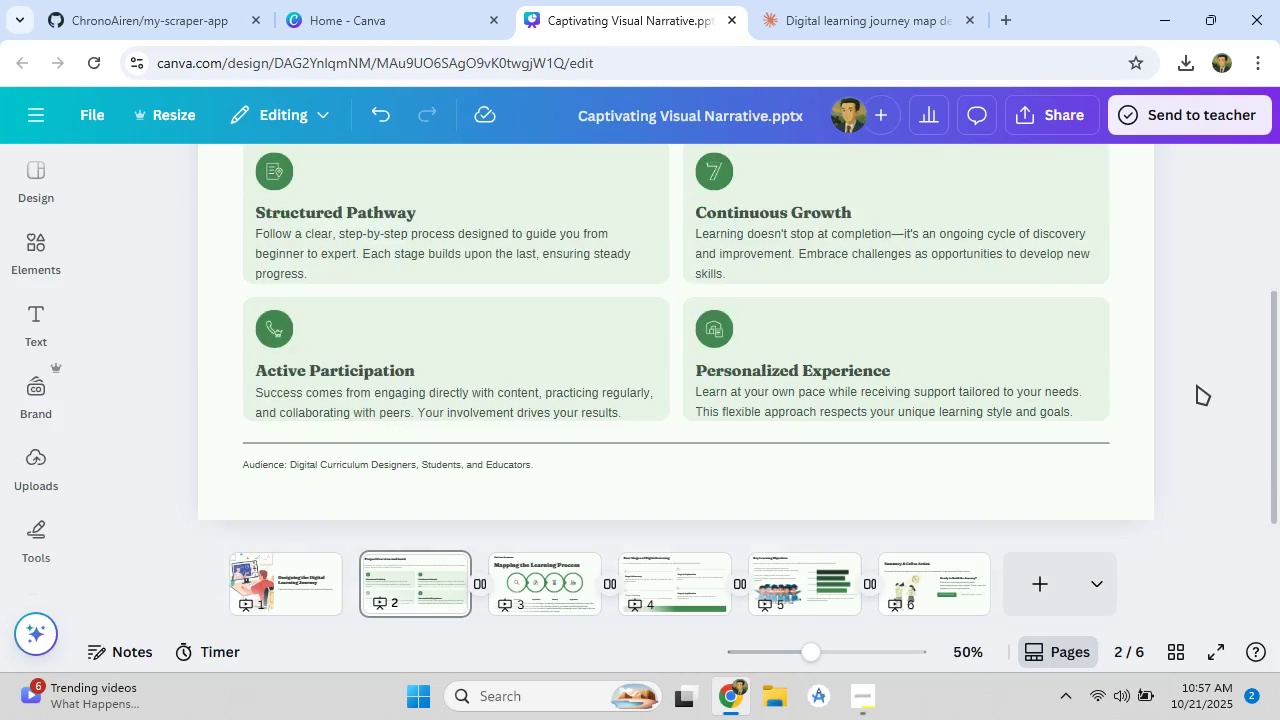 
scroll: coordinate [1197, 385], scroll_direction: up, amount: 1.0
 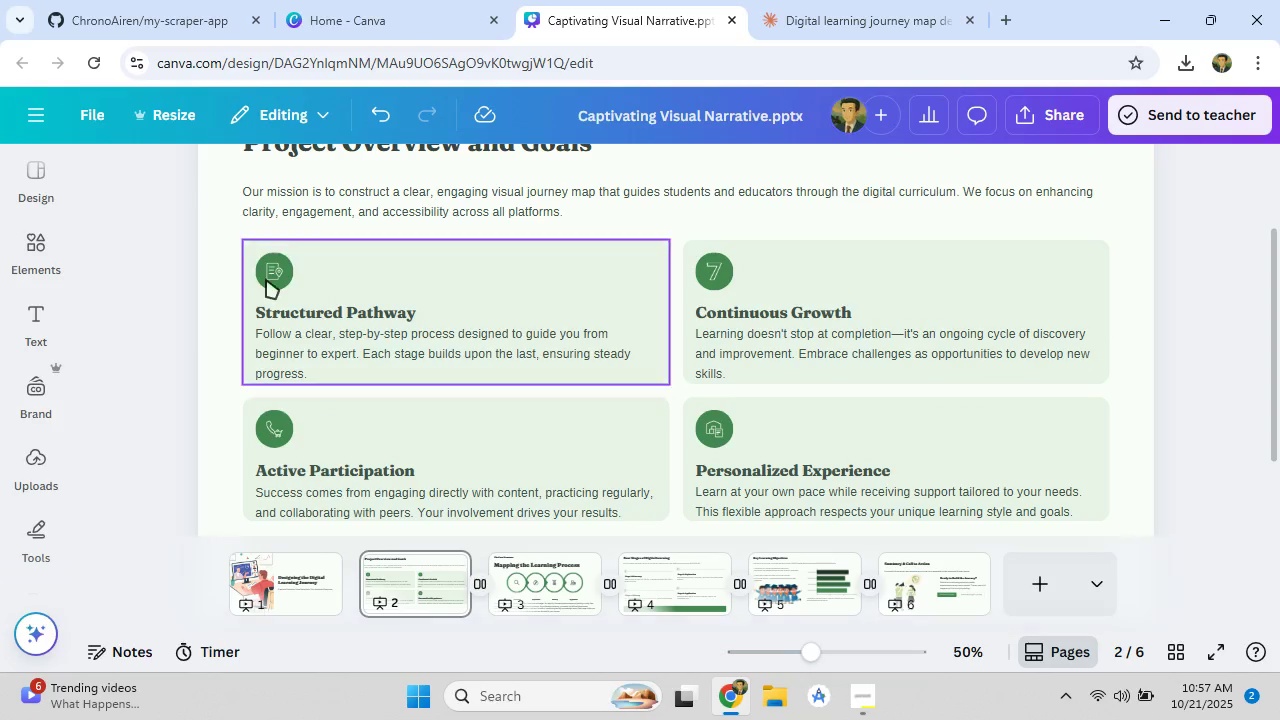 
left_click([274, 273])
 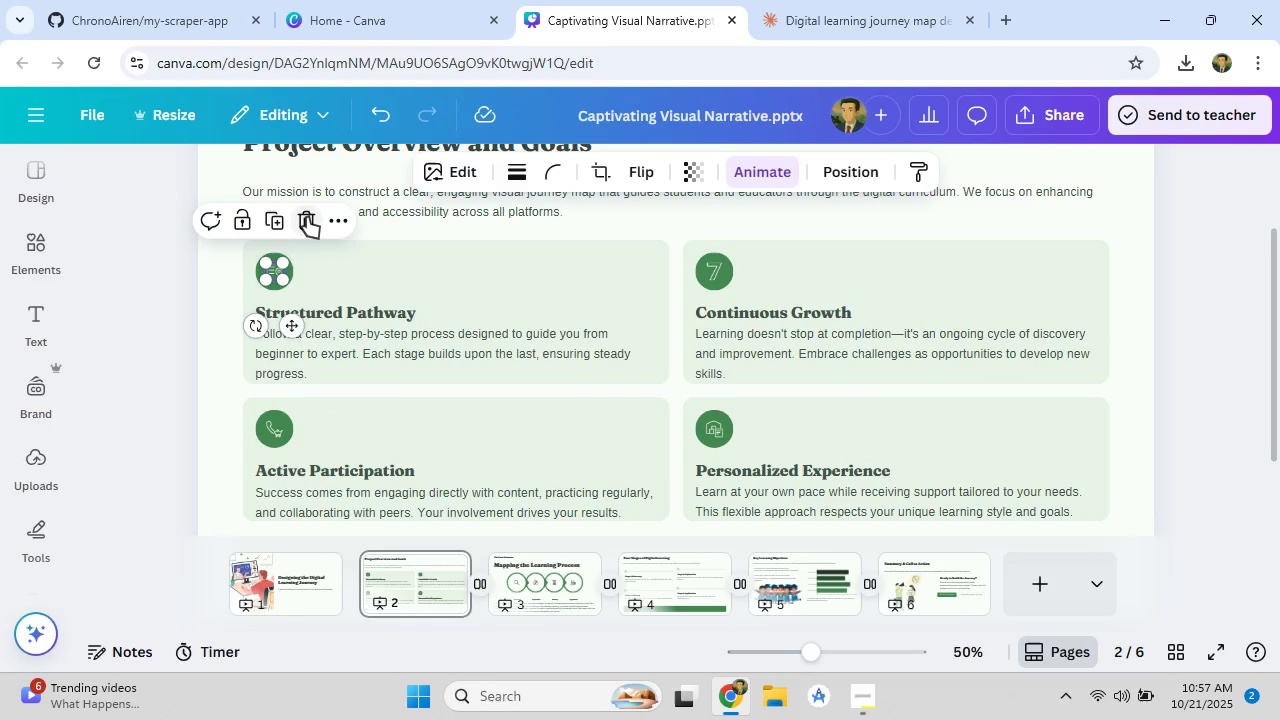 
left_click([307, 217])
 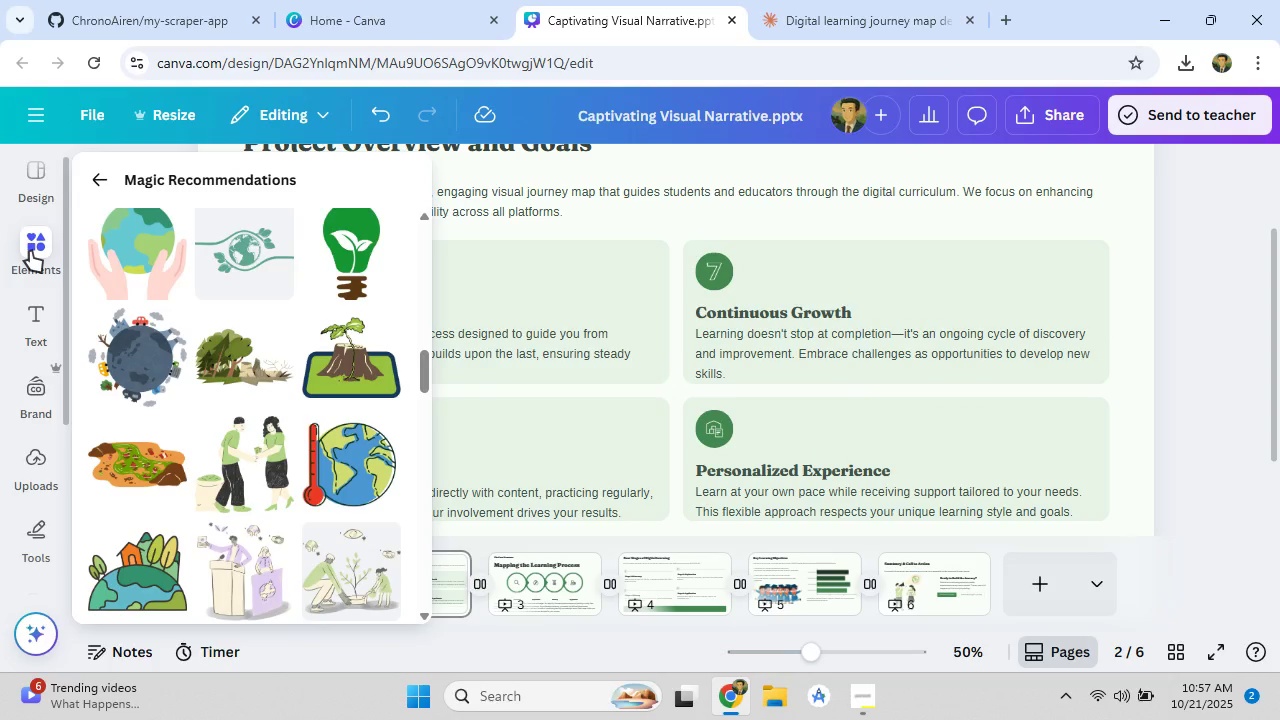 
left_click([30, 251])
 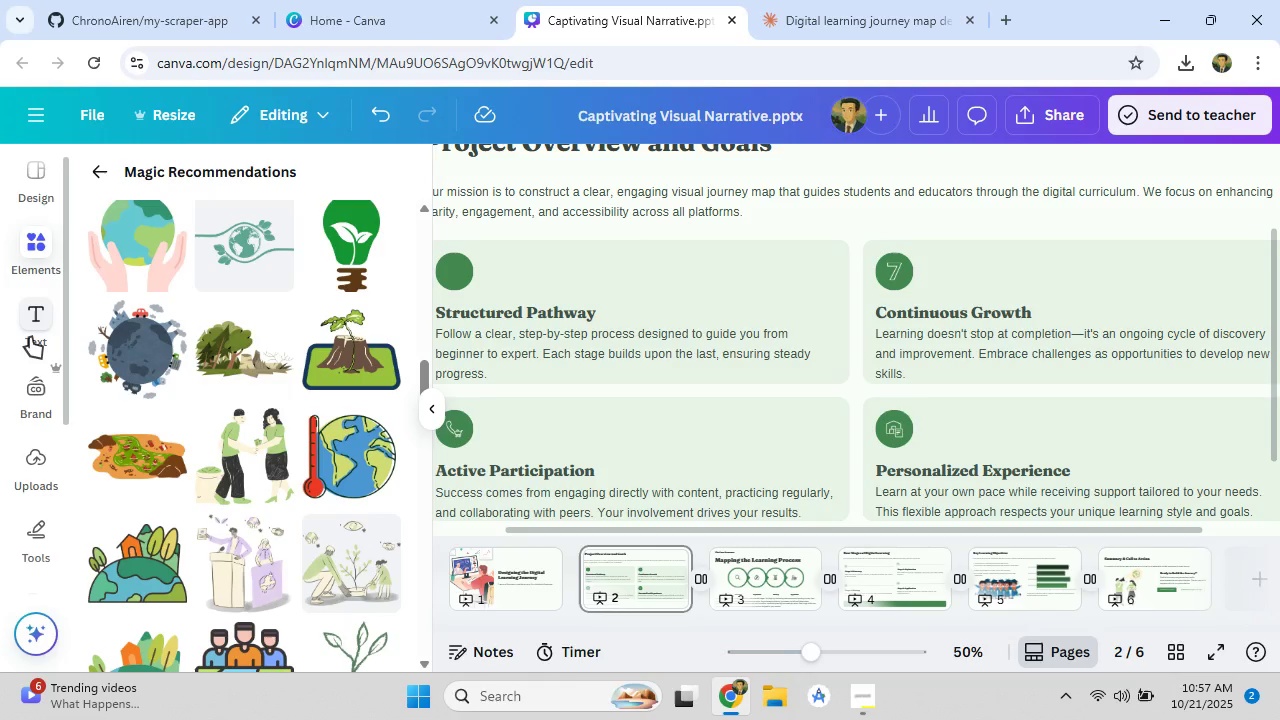 
scroll: coordinate [28, 334], scroll_direction: up, amount: 7.0
 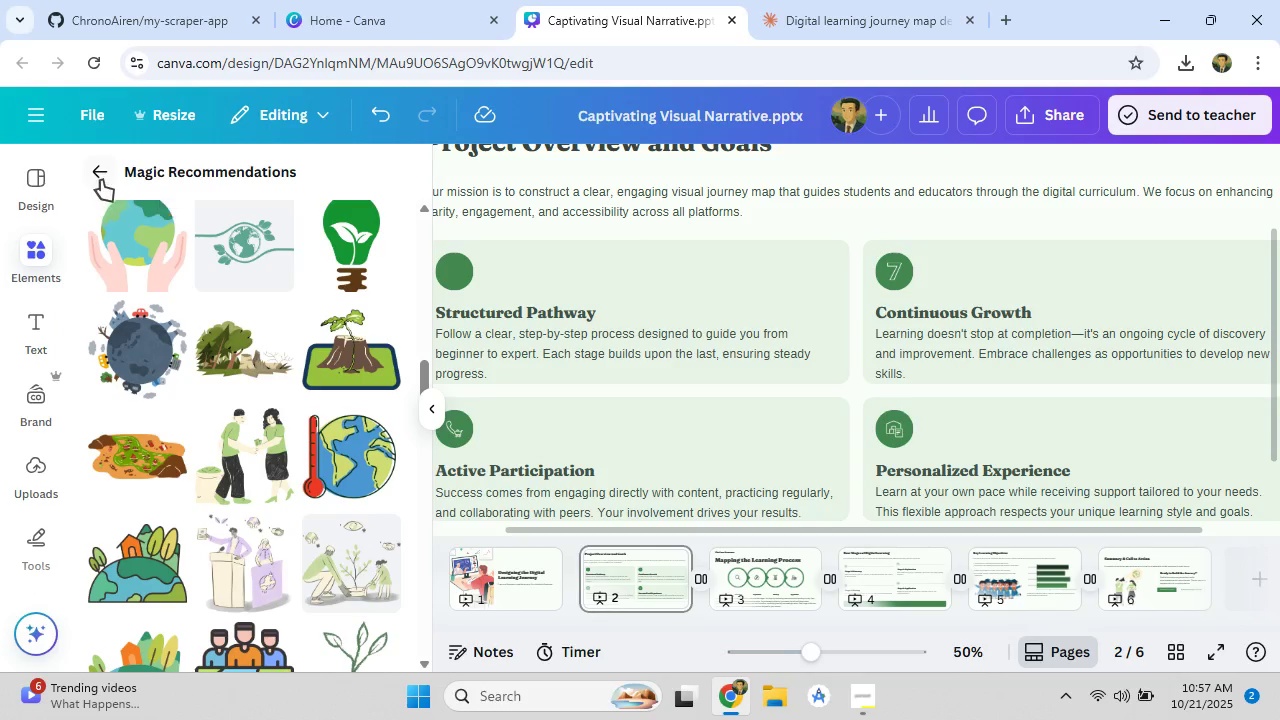 
left_click([101, 180])
 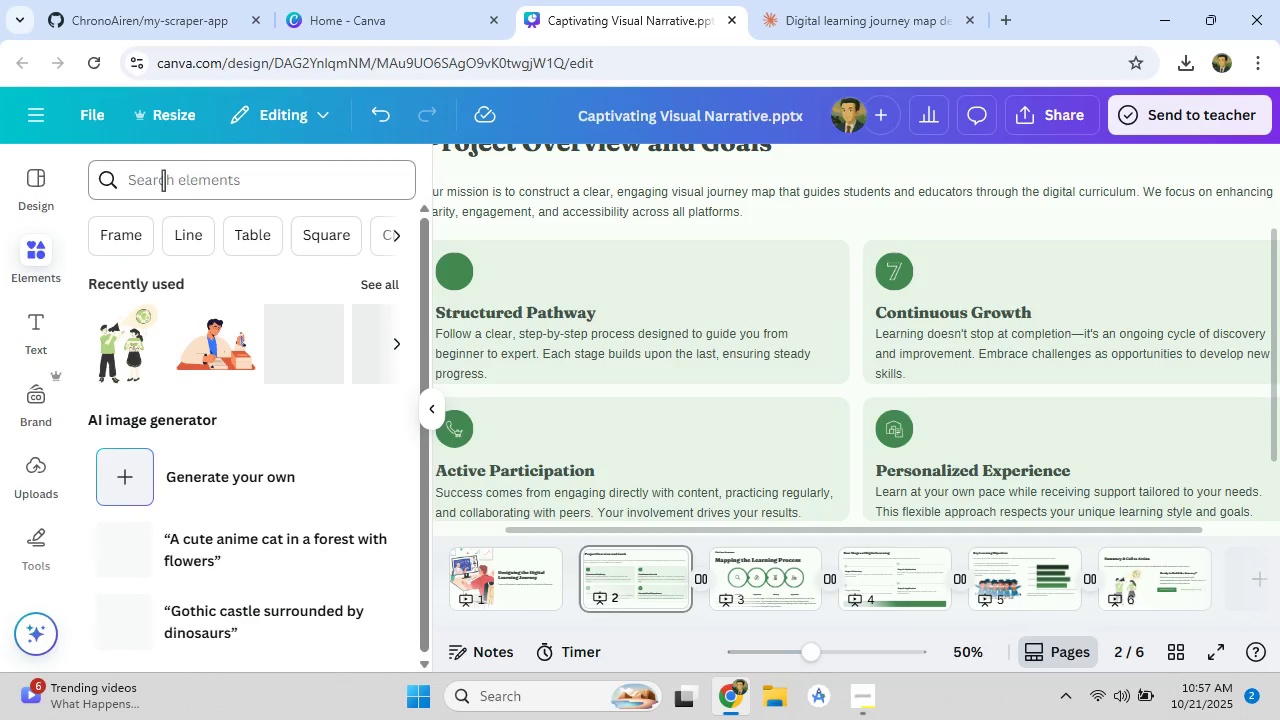 
left_click([186, 180])
 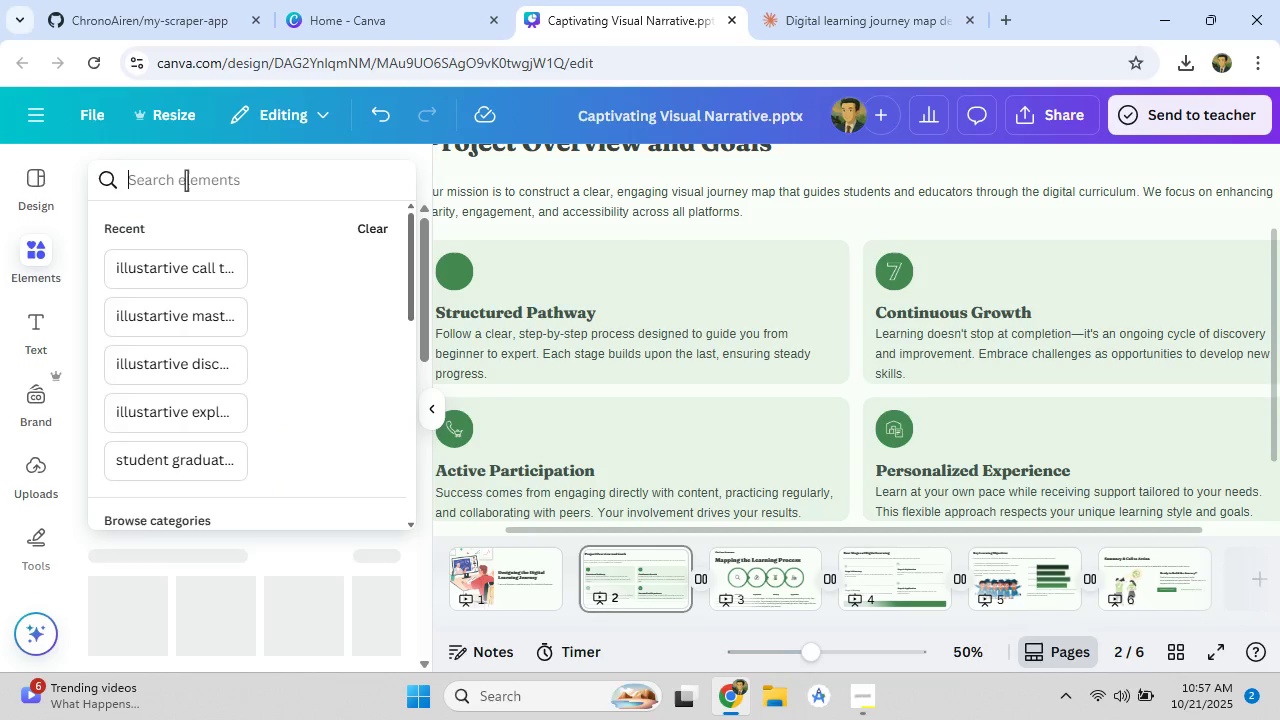 
type(icon pathway)
 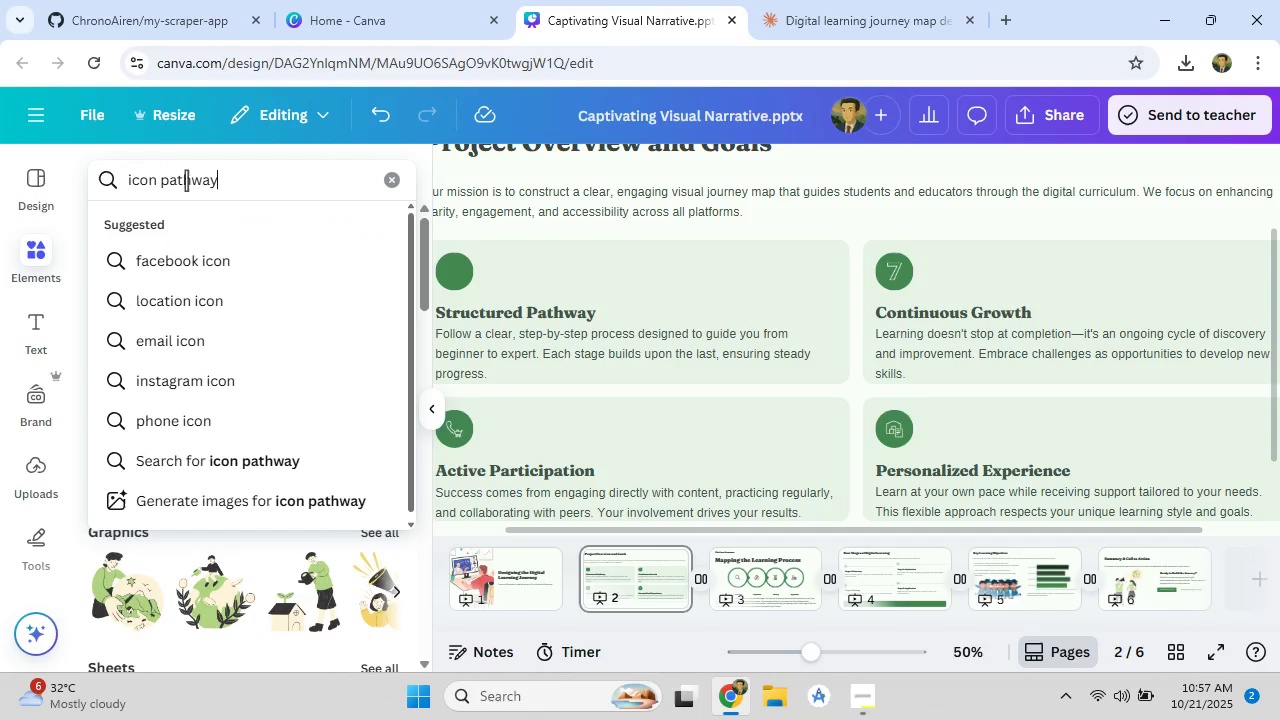 
key(Enter)
 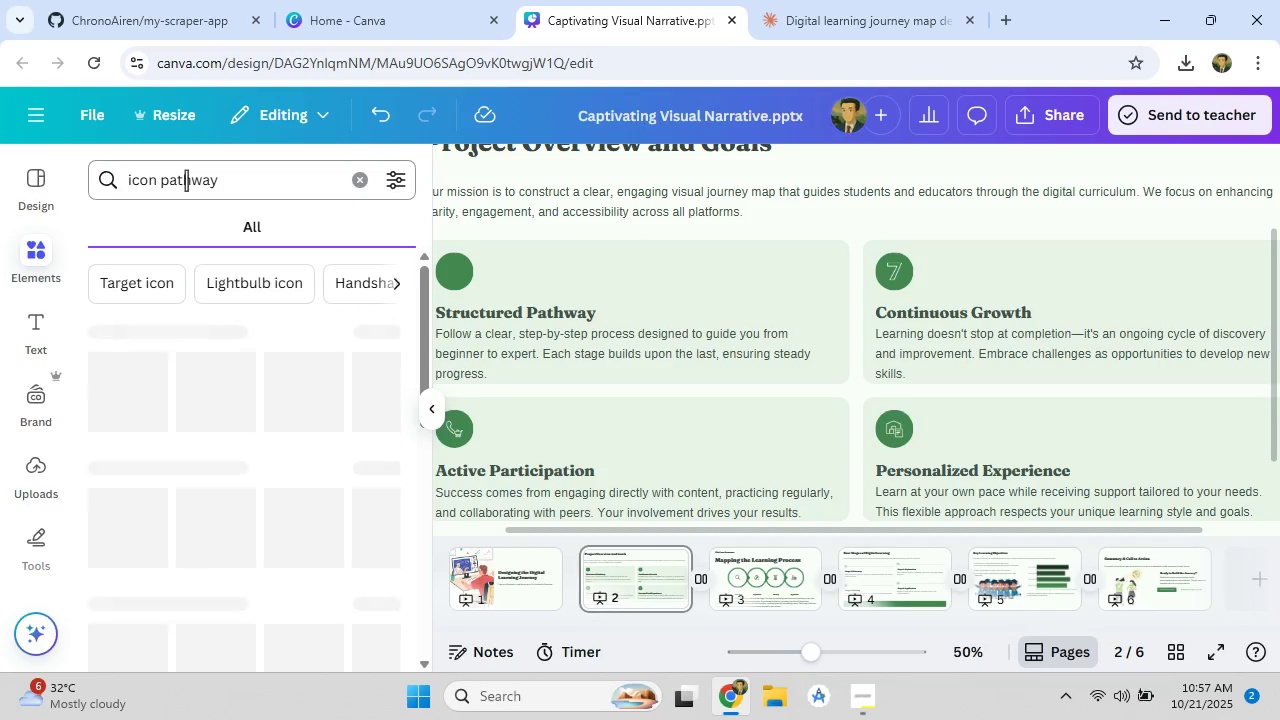 
mouse_move([246, 183])
 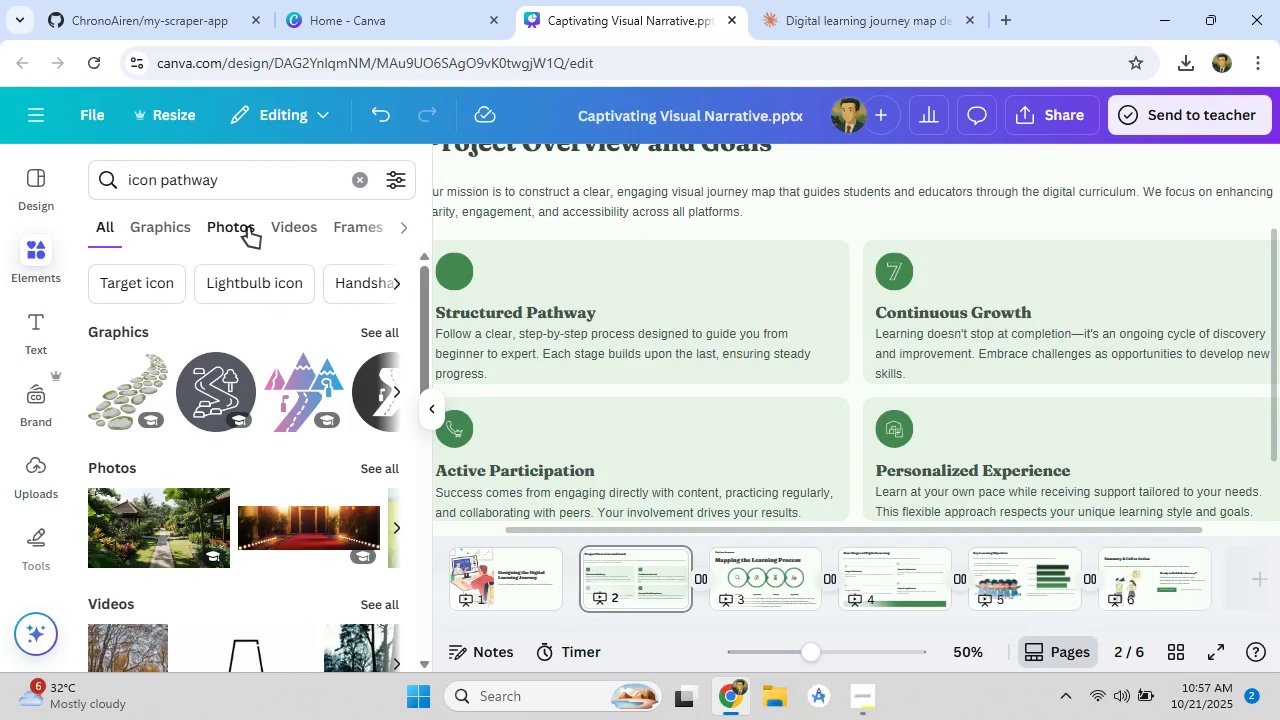 
scroll: coordinate [190, 500], scroll_direction: down, amount: 6.0
 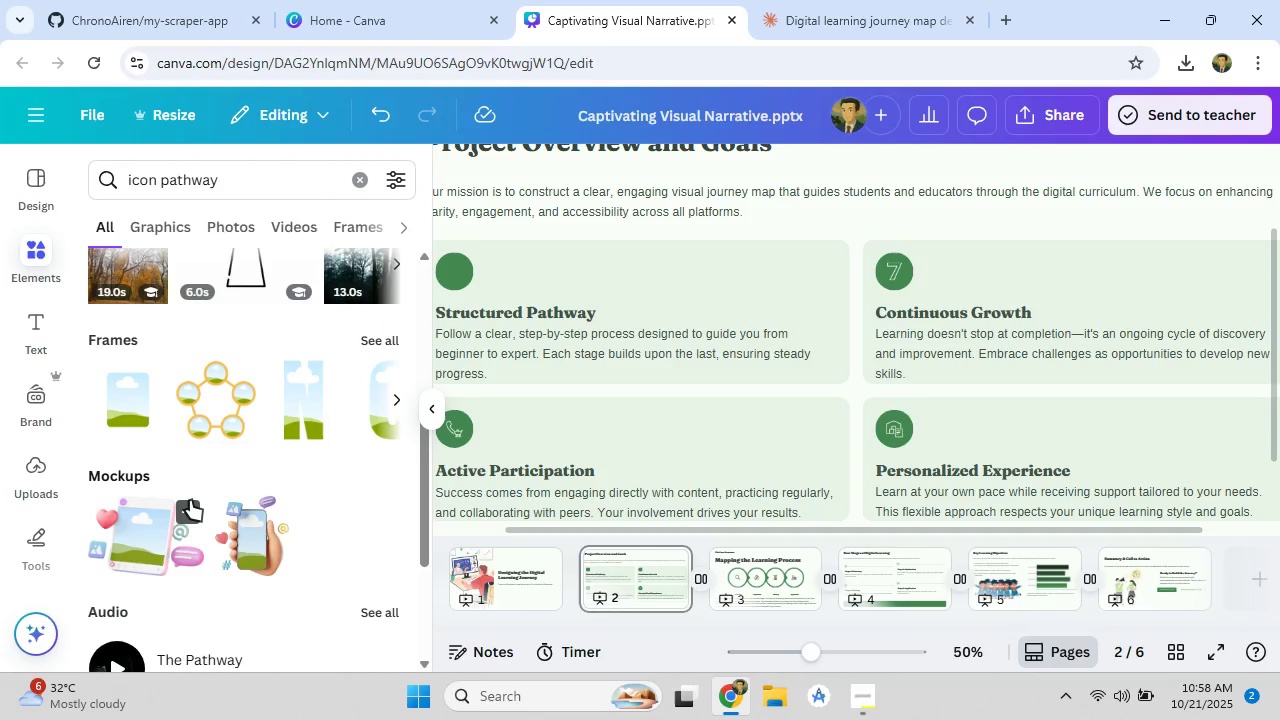 
scroll: coordinate [190, 500], scroll_direction: up, amount: 3.0
 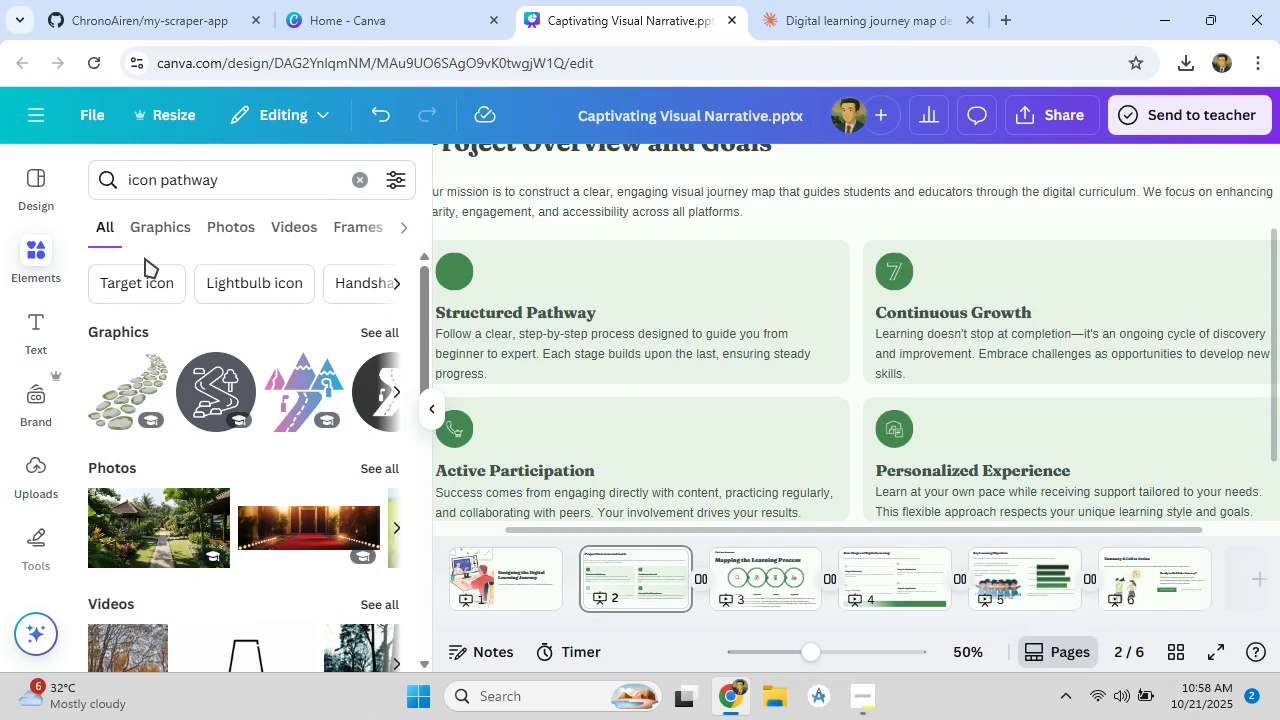 
left_click([148, 227])
 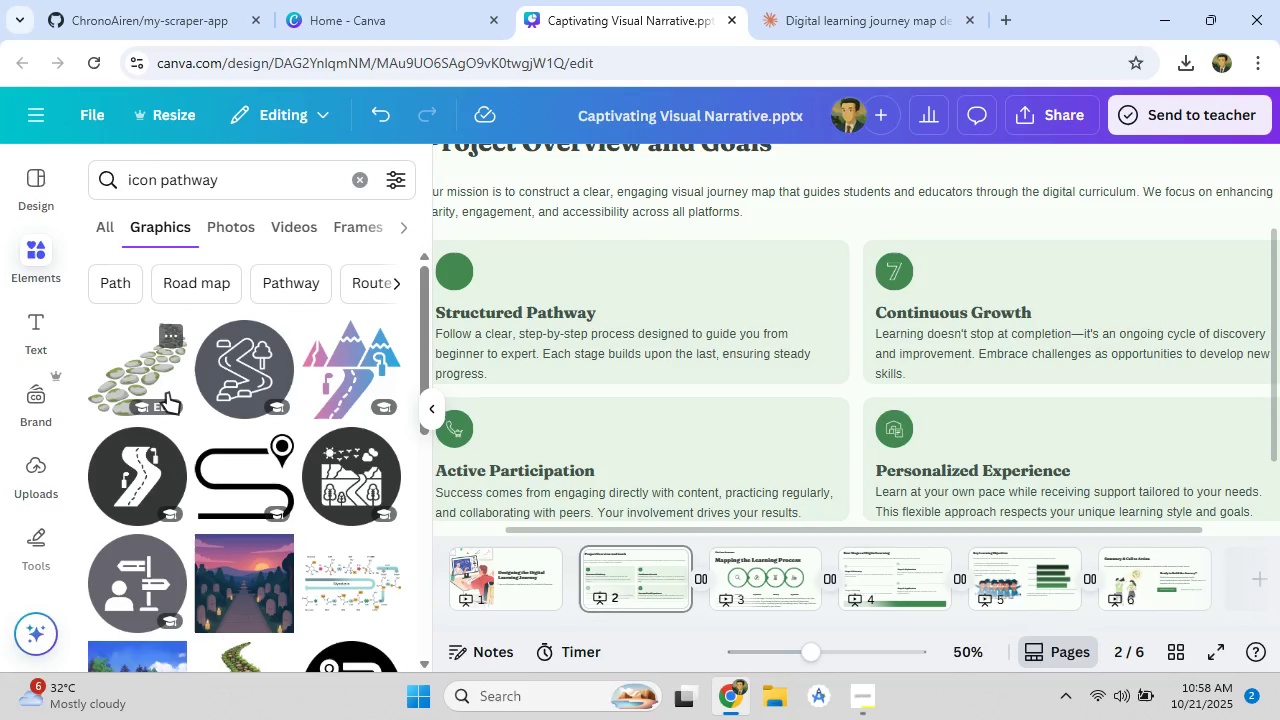 
scroll: coordinate [237, 512], scroll_direction: down, amount: 16.0
 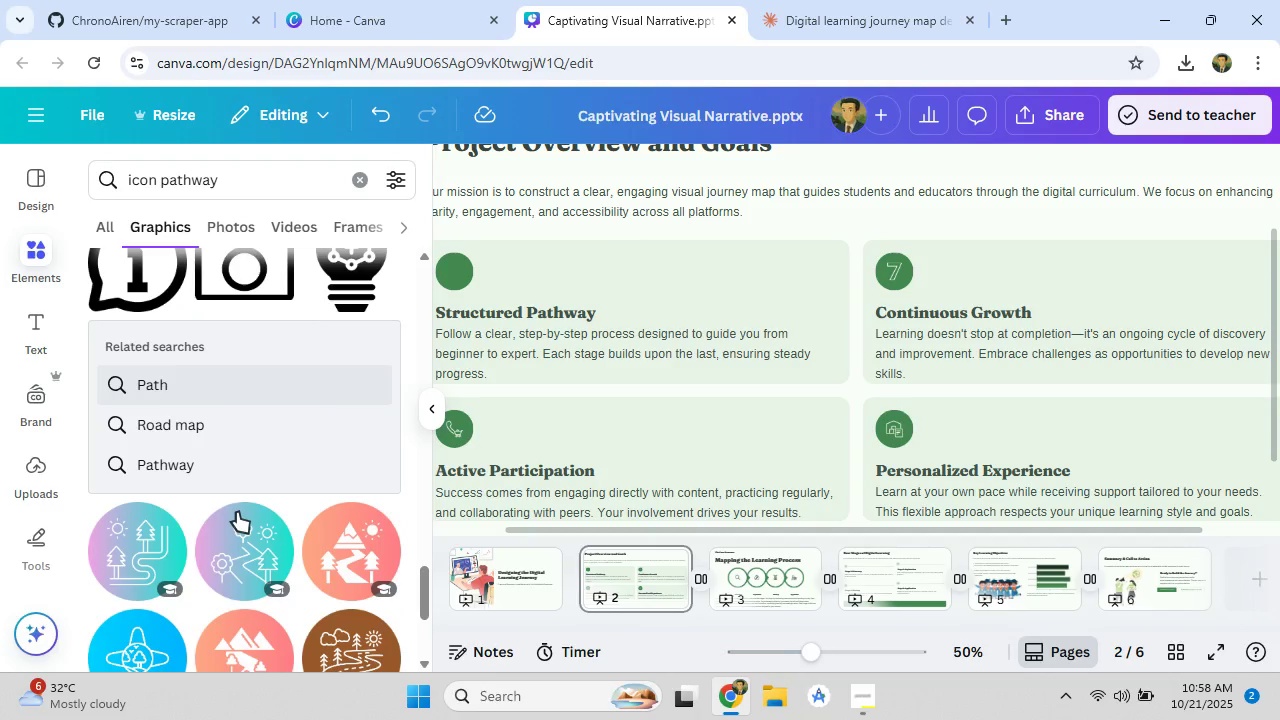 
scroll: coordinate [235, 513], scroll_direction: down, amount: 10.0
 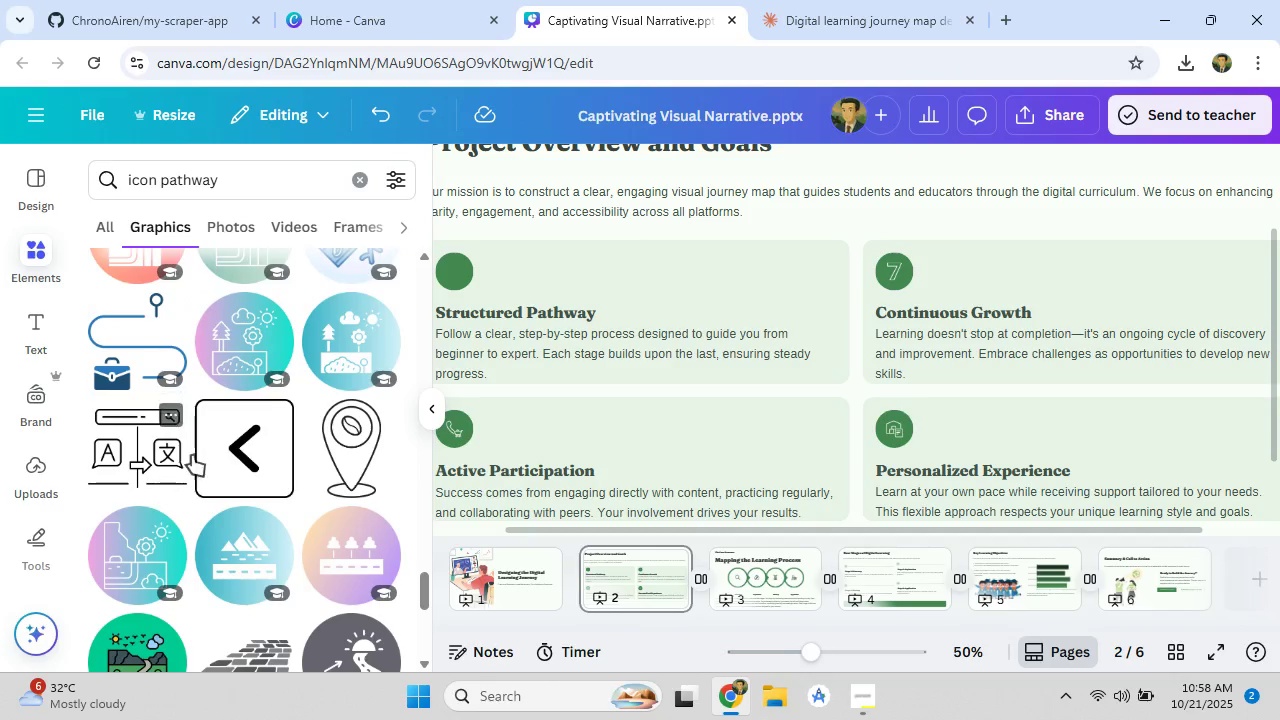 
left_click([355, 437])
 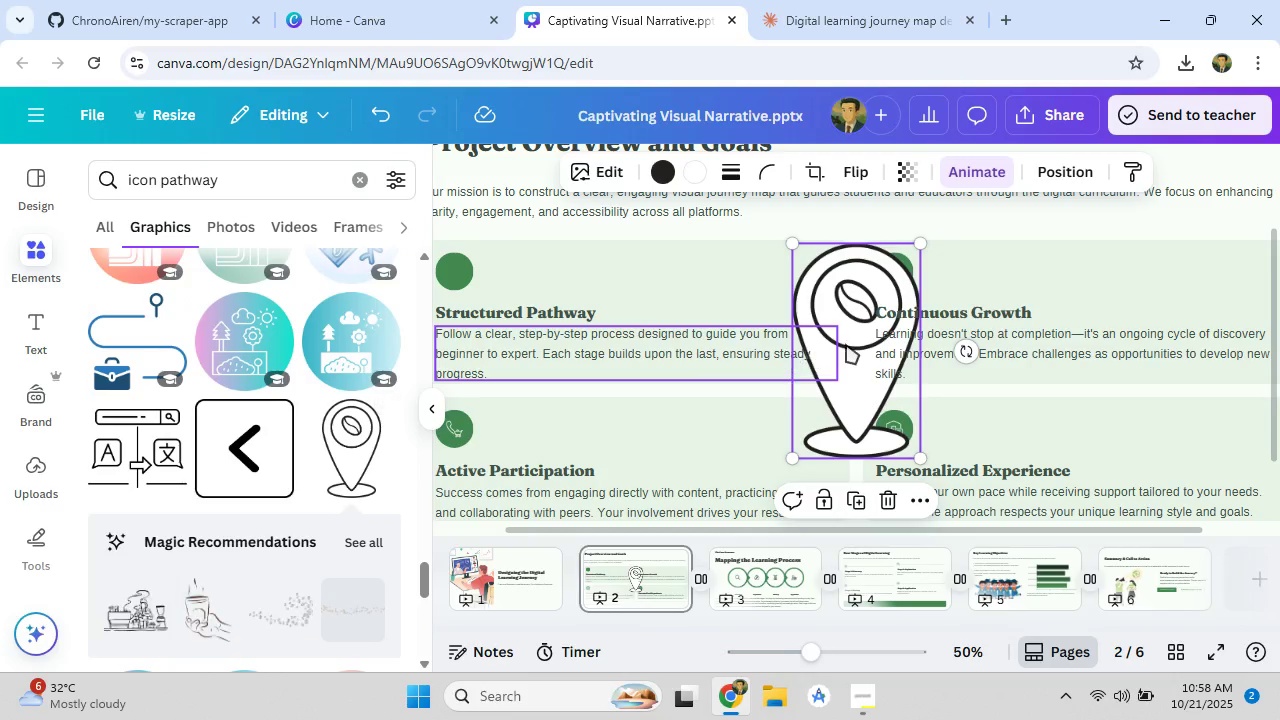 
left_click_drag(start_coordinate=[861, 340], to_coordinate=[485, 300])
 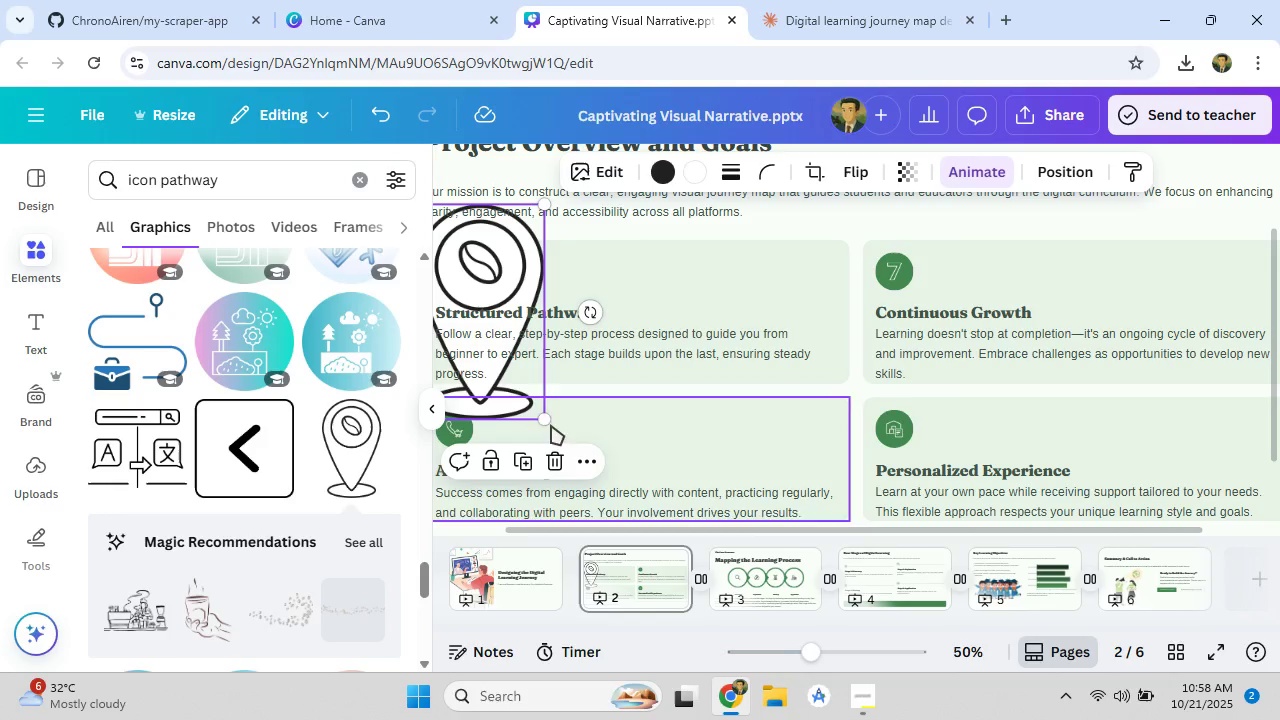 
left_click_drag(start_coordinate=[540, 419], to_coordinate=[469, 262])
 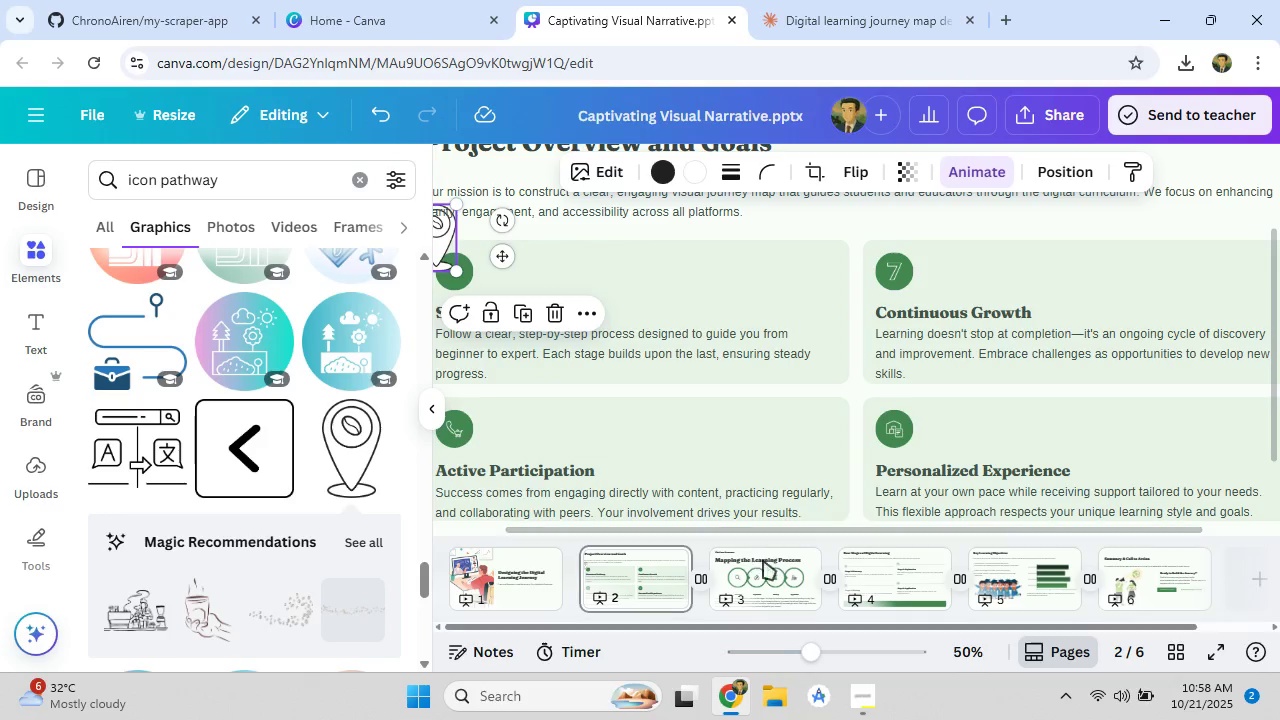 
left_click_drag(start_coordinate=[783, 531], to_coordinate=[631, 523])
 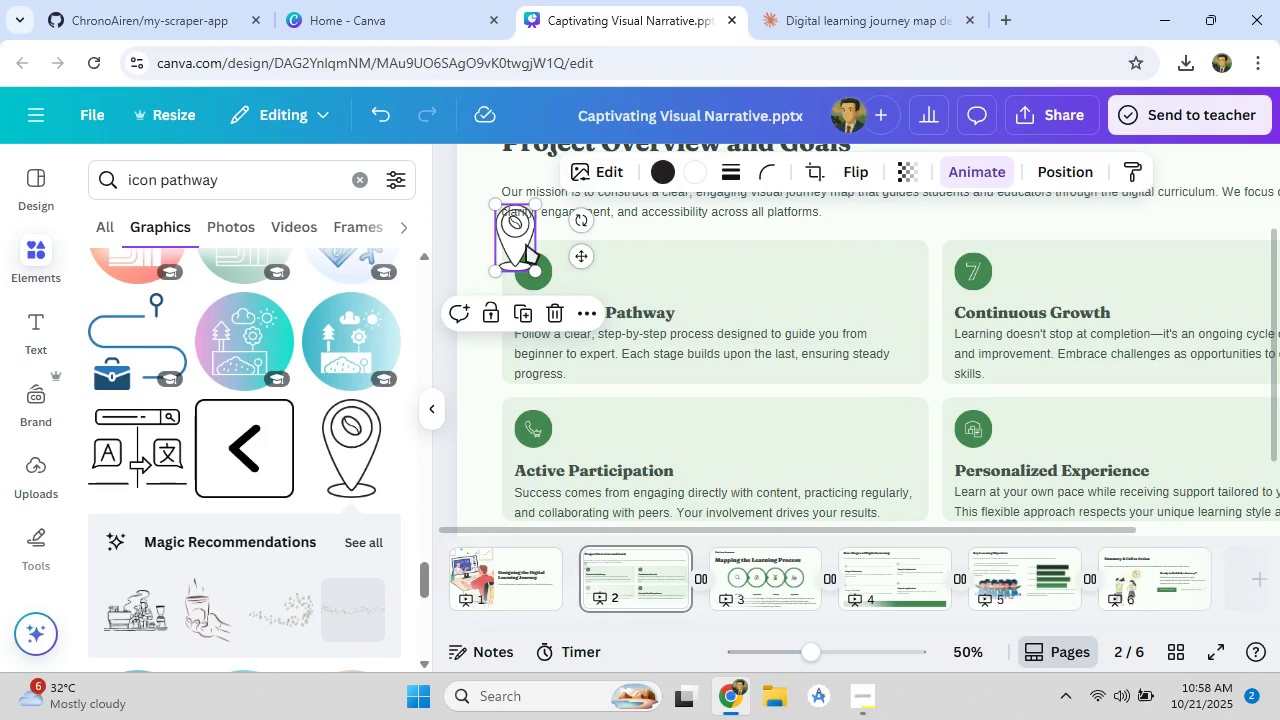 
left_click_drag(start_coordinate=[519, 238], to_coordinate=[539, 277])
 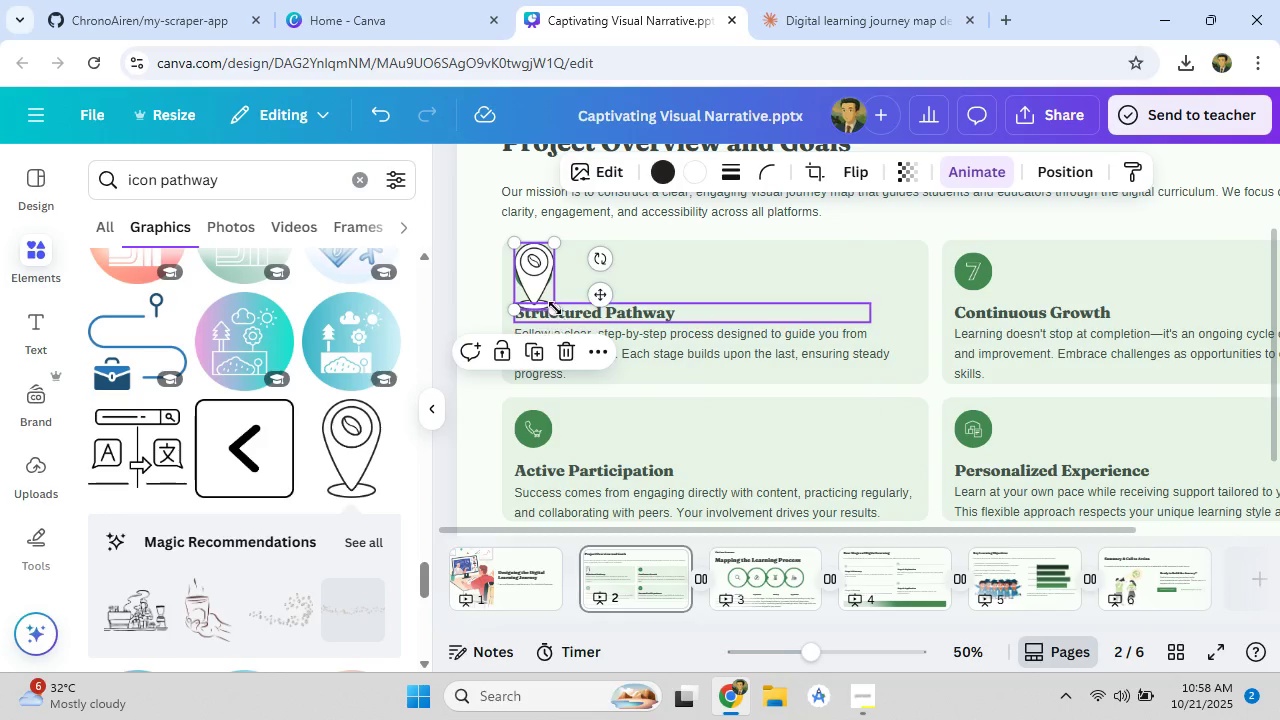 
left_click_drag(start_coordinate=[555, 308], to_coordinate=[541, 271])
 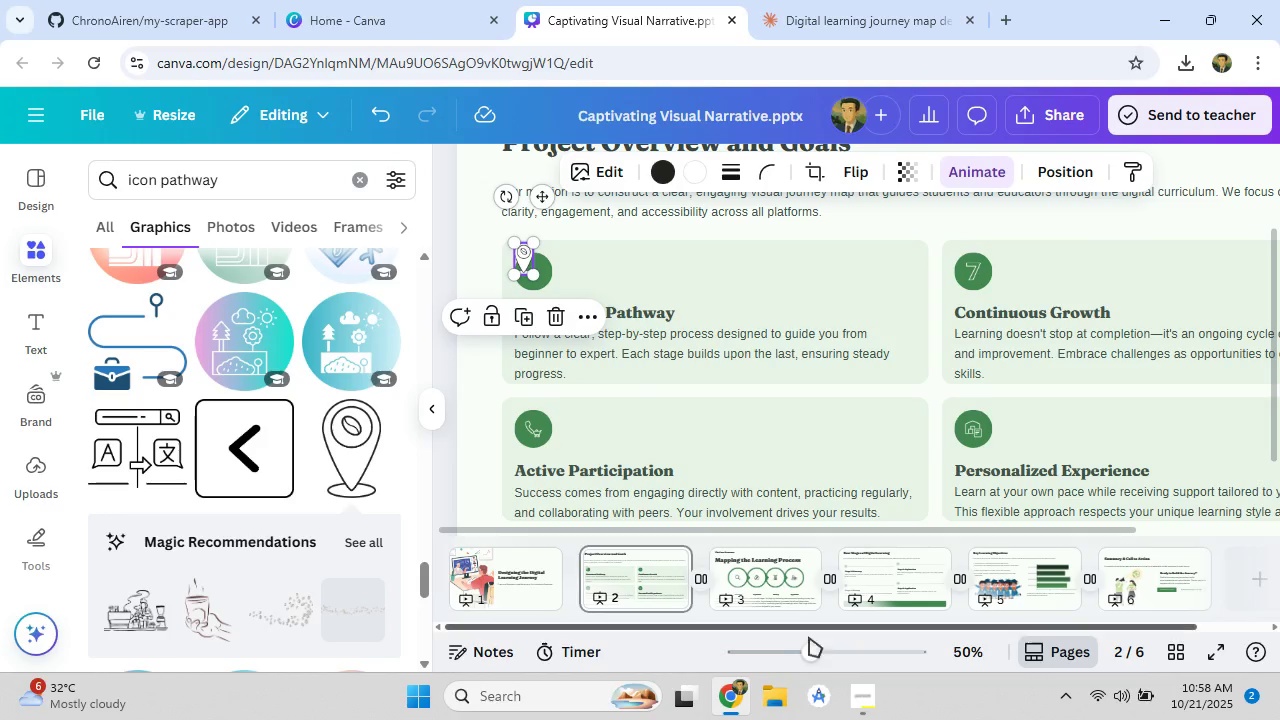 
left_click_drag(start_coordinate=[809, 655], to_coordinate=[831, 660])
 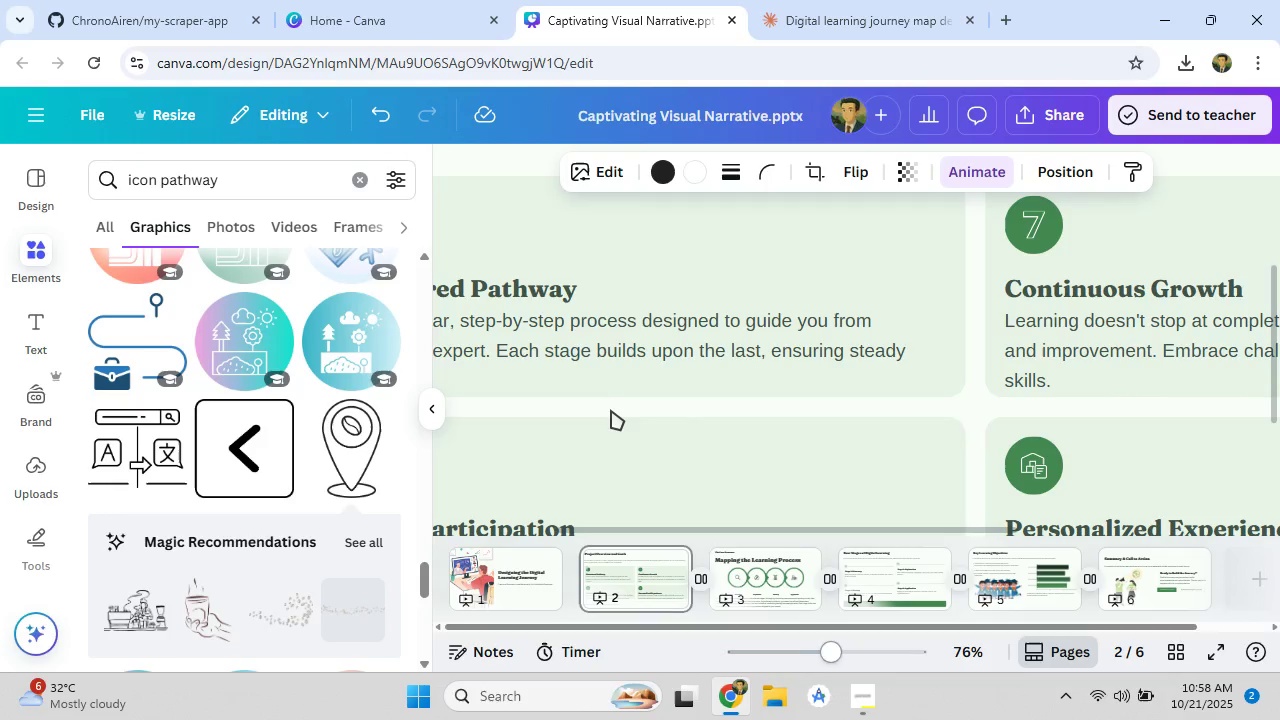 
left_click_drag(start_coordinate=[611, 410], to_coordinate=[725, 409])
 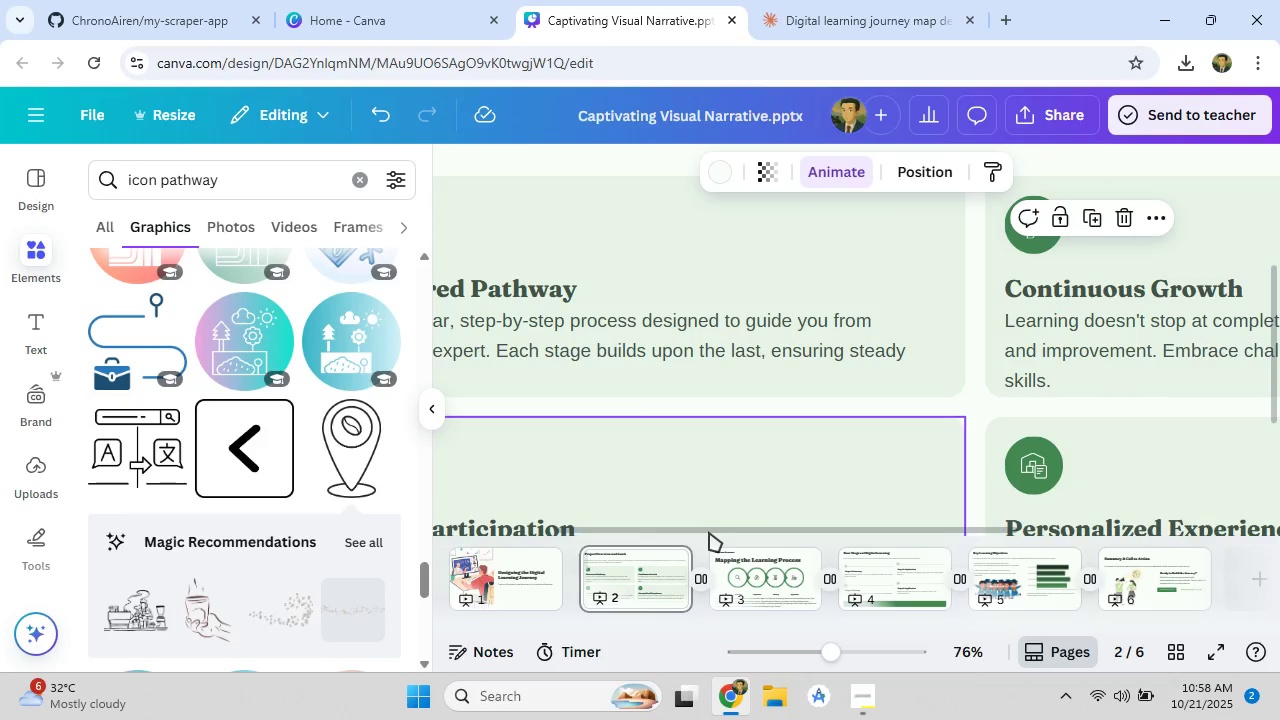 
left_click_drag(start_coordinate=[709, 533], to_coordinate=[596, 534])
 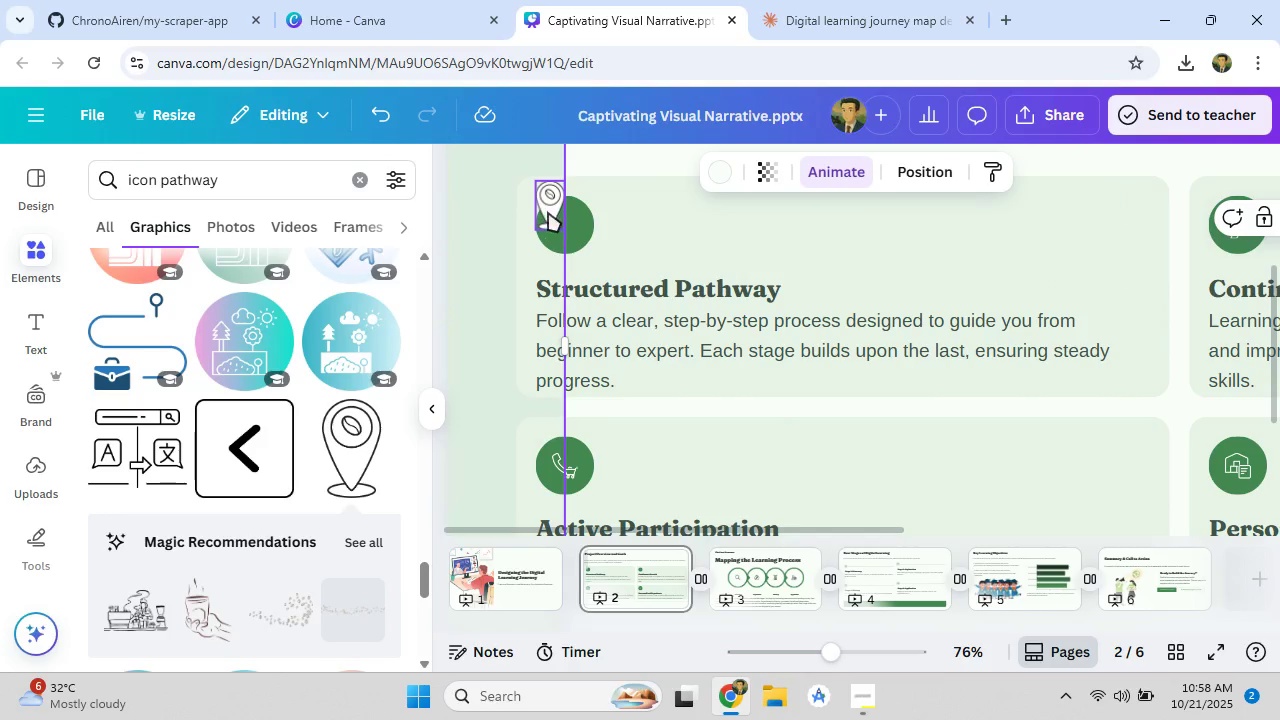 
left_click_drag(start_coordinate=[549, 211], to_coordinate=[564, 231])
 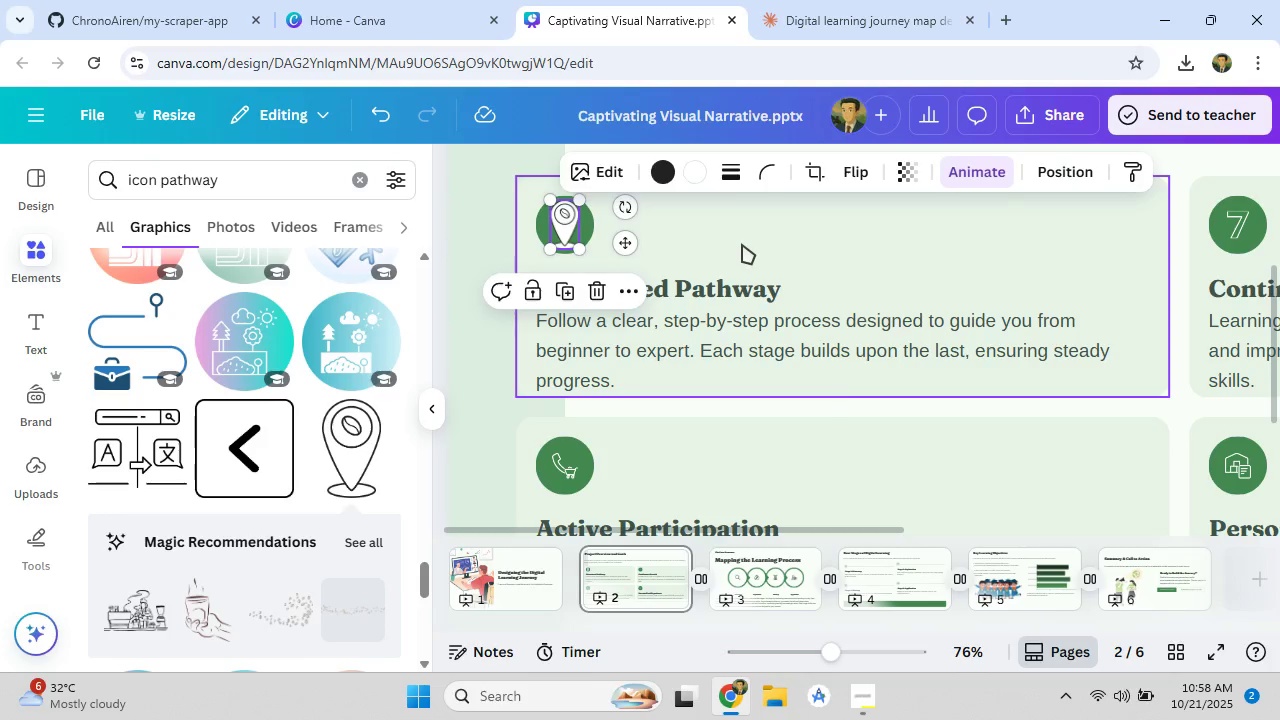 
left_click([743, 244])
 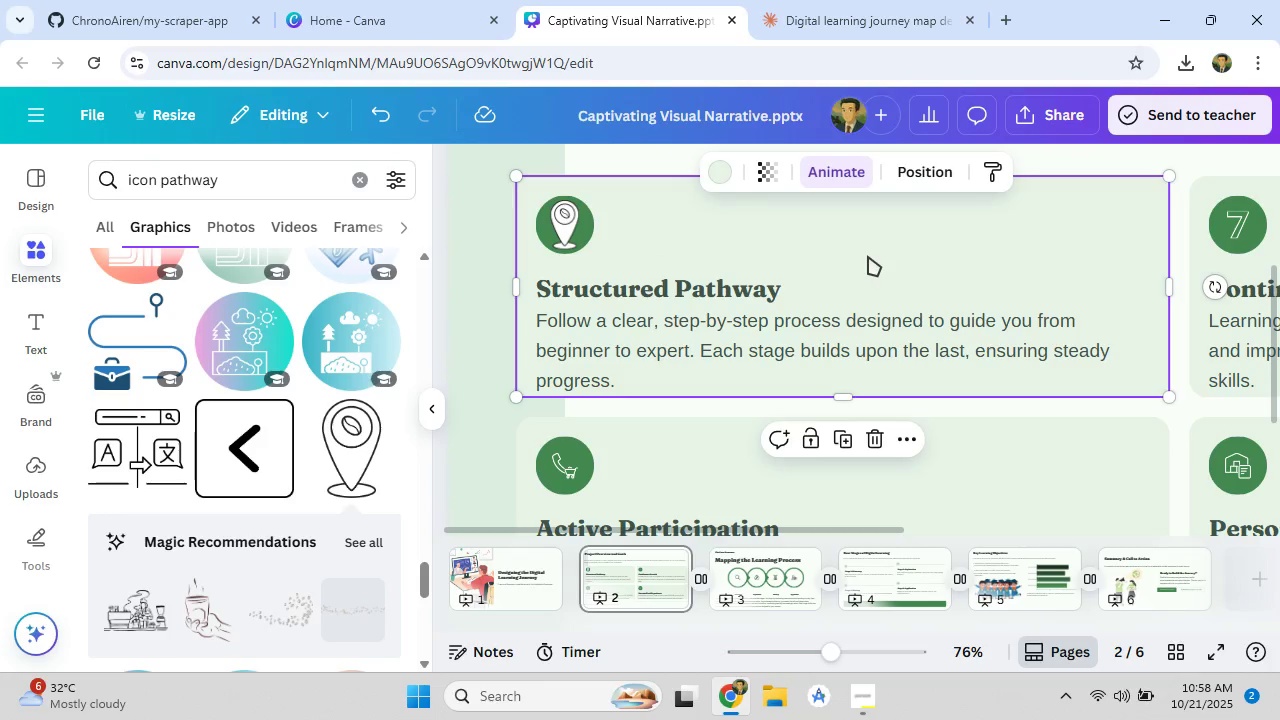 
scroll: coordinate [868, 256], scroll_direction: down, amount: 4.0
 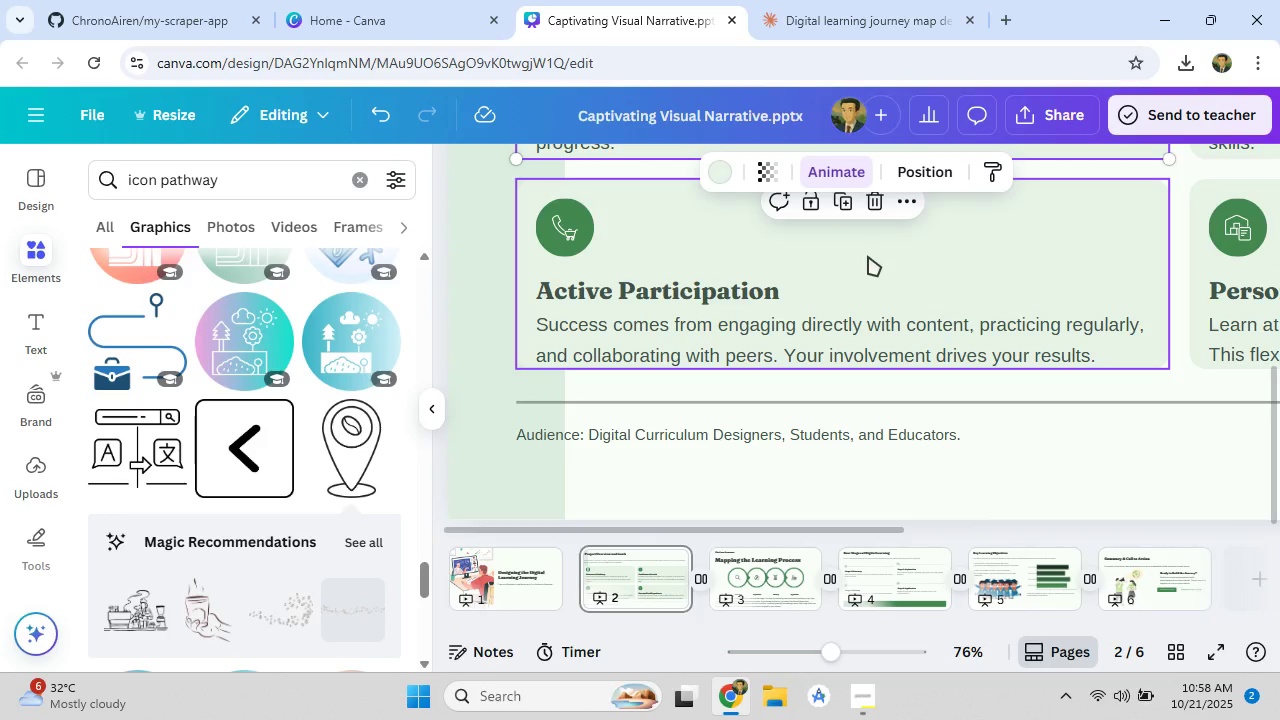 
key(Control+Z)
 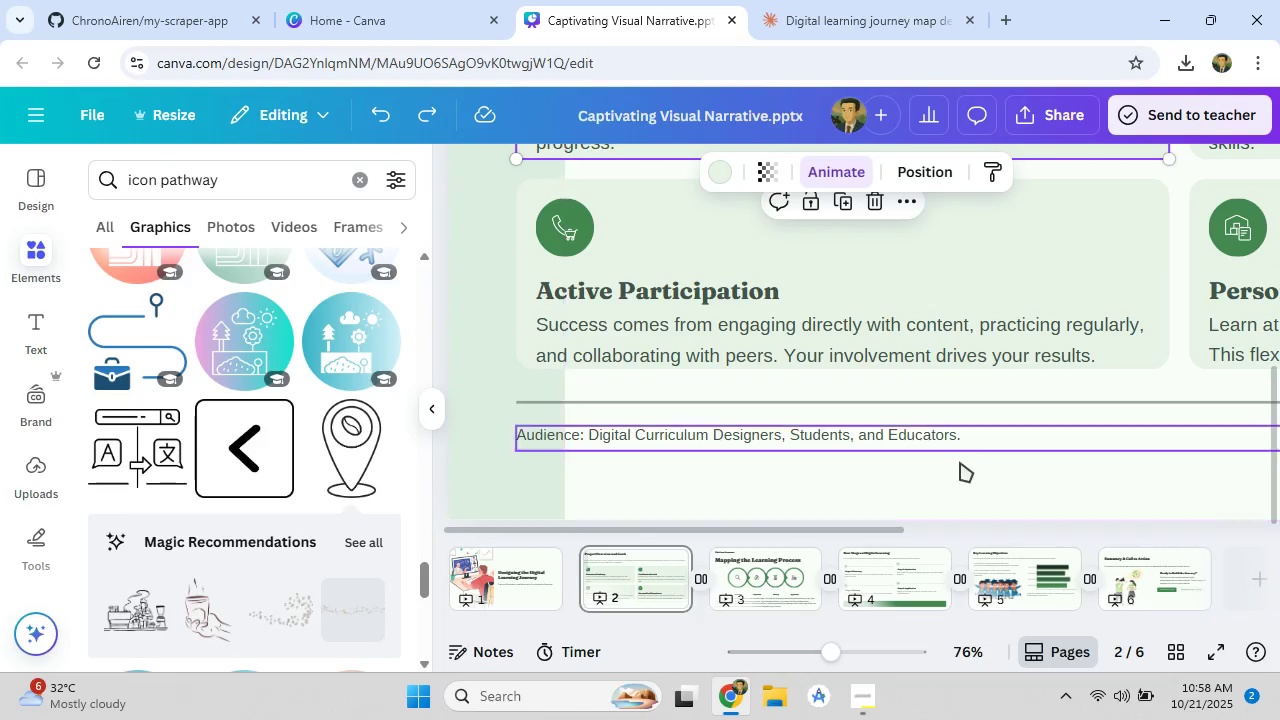 
left_click_drag(start_coordinate=[962, 462], to_coordinate=[830, 464])
 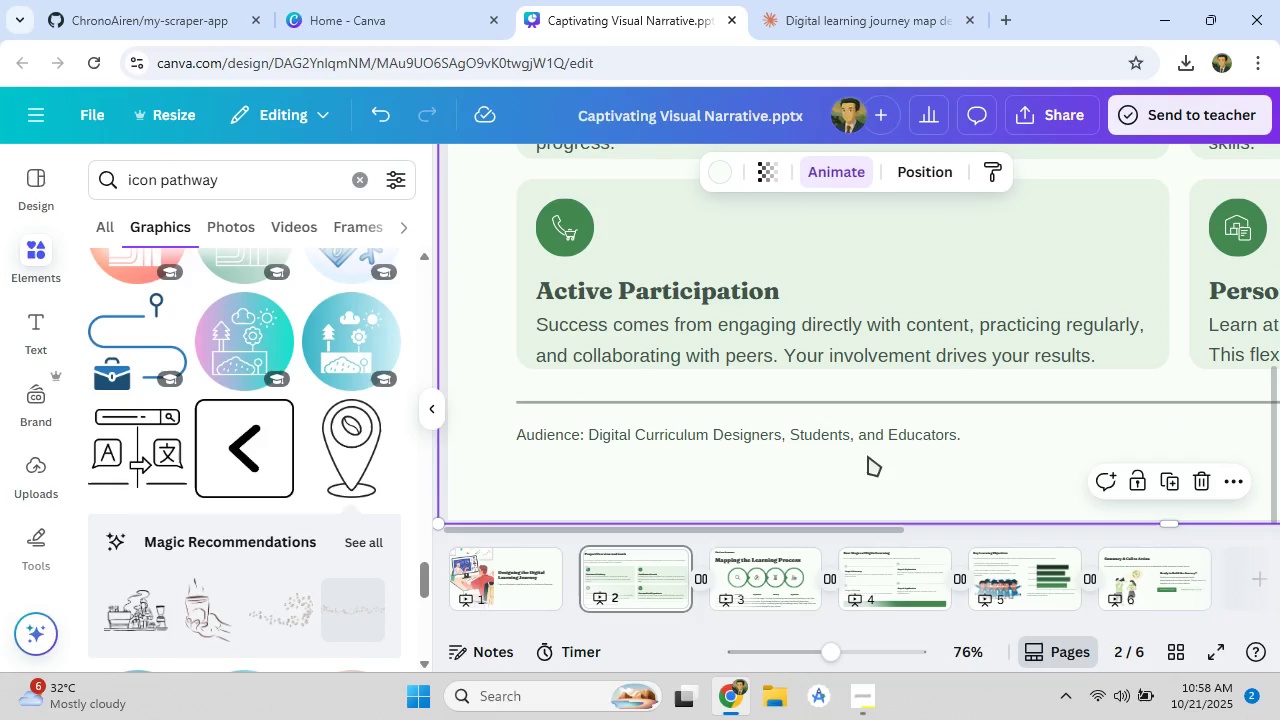 
scroll: coordinate [915, 463], scroll_direction: down, amount: 4.0
 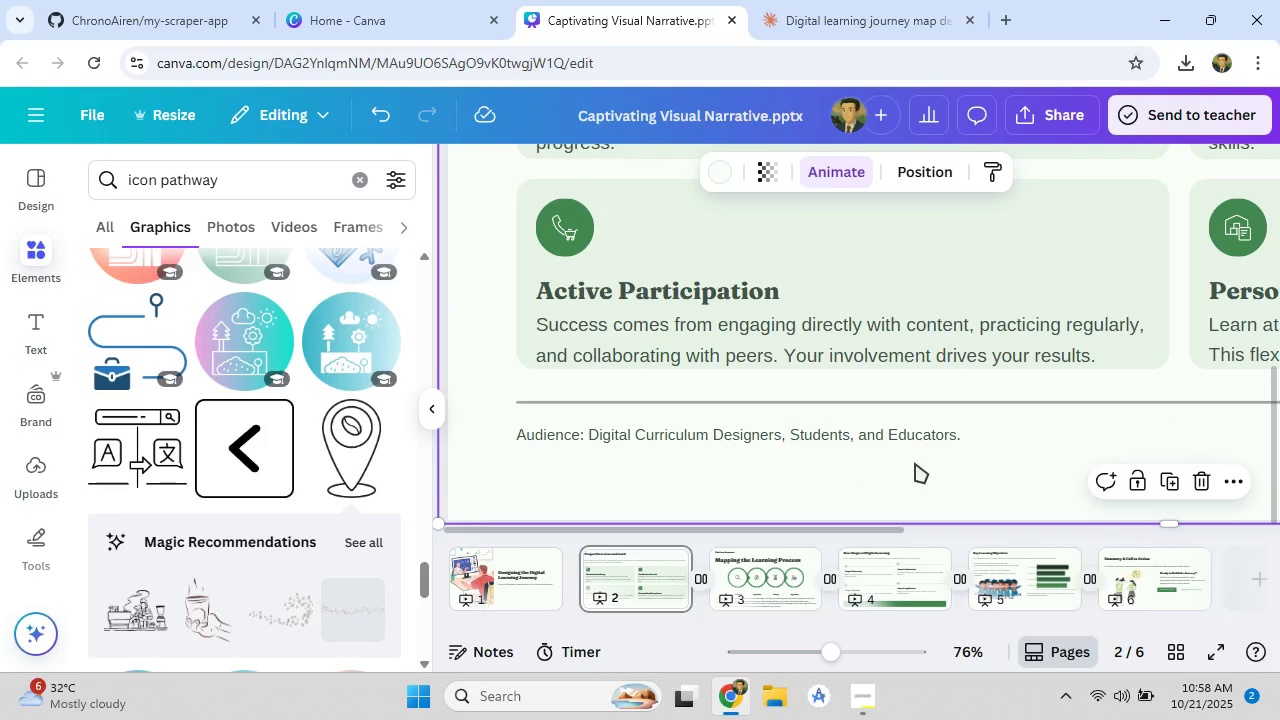 
scroll: coordinate [915, 463], scroll_direction: up, amount: 4.0
 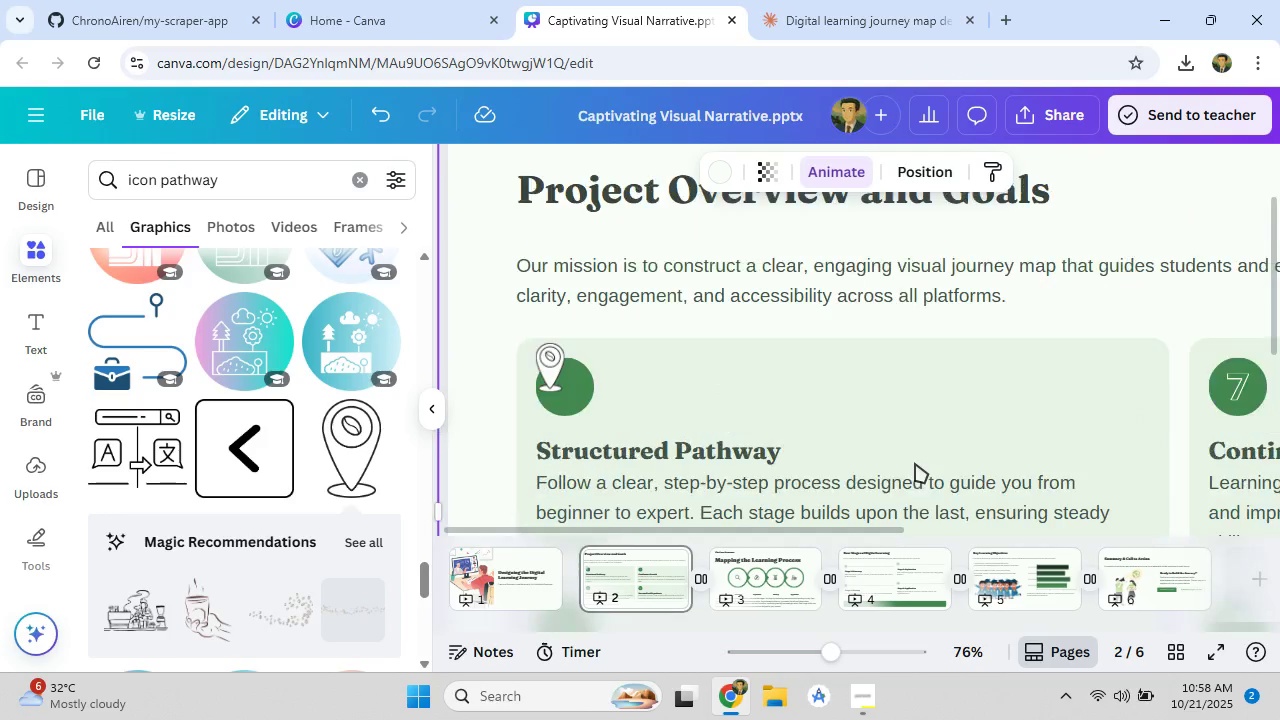 
scroll: coordinate [915, 463], scroll_direction: down, amount: 4.0
 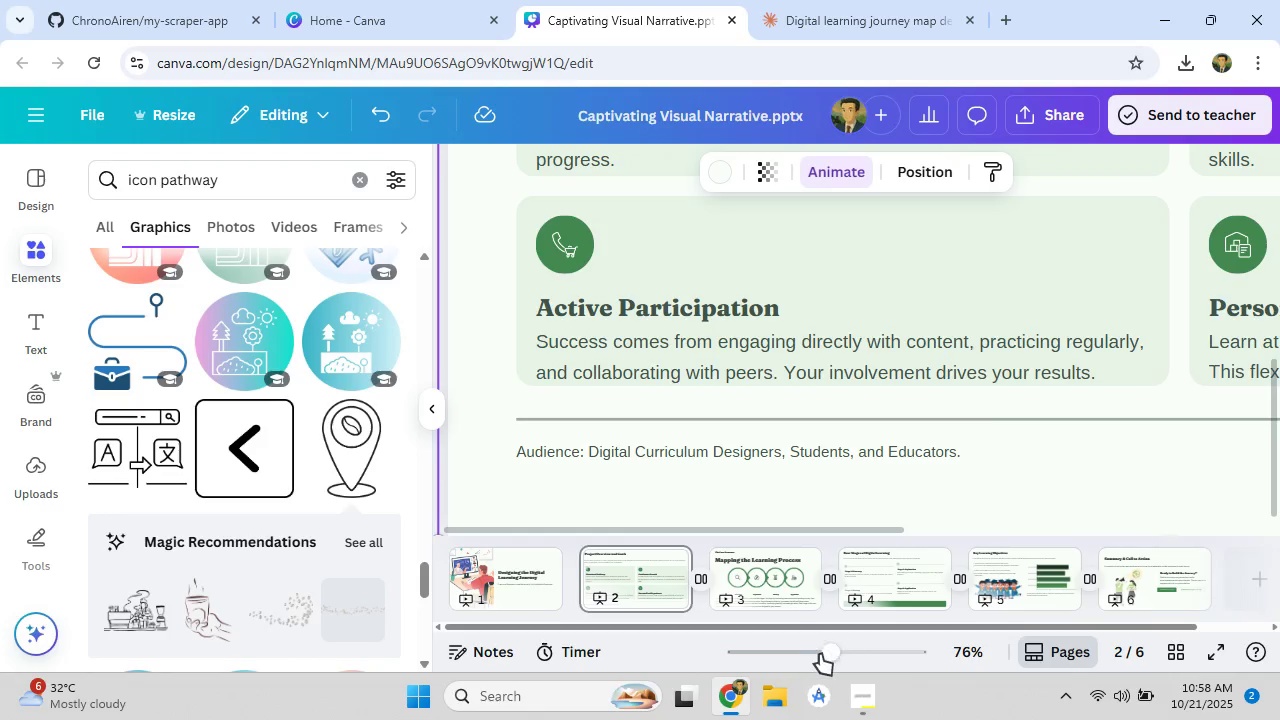 
left_click_drag(start_coordinate=[823, 654], to_coordinate=[769, 652])
 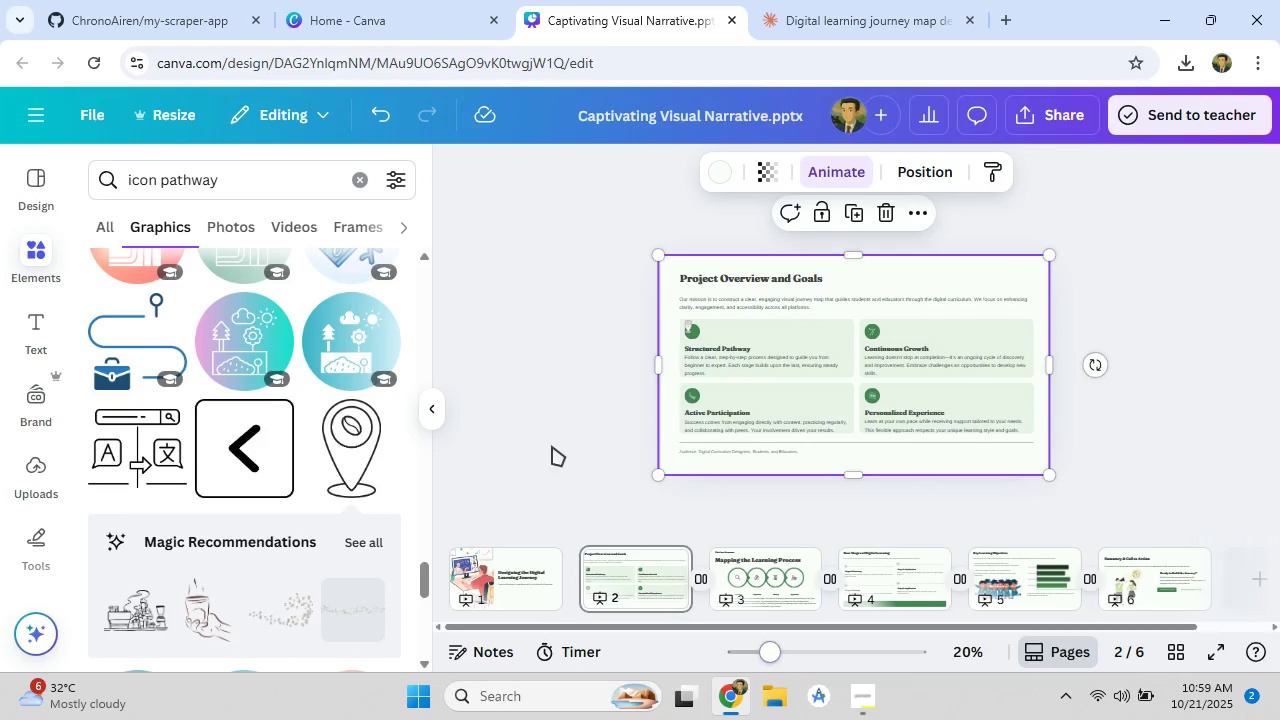 
left_click([552, 446])
 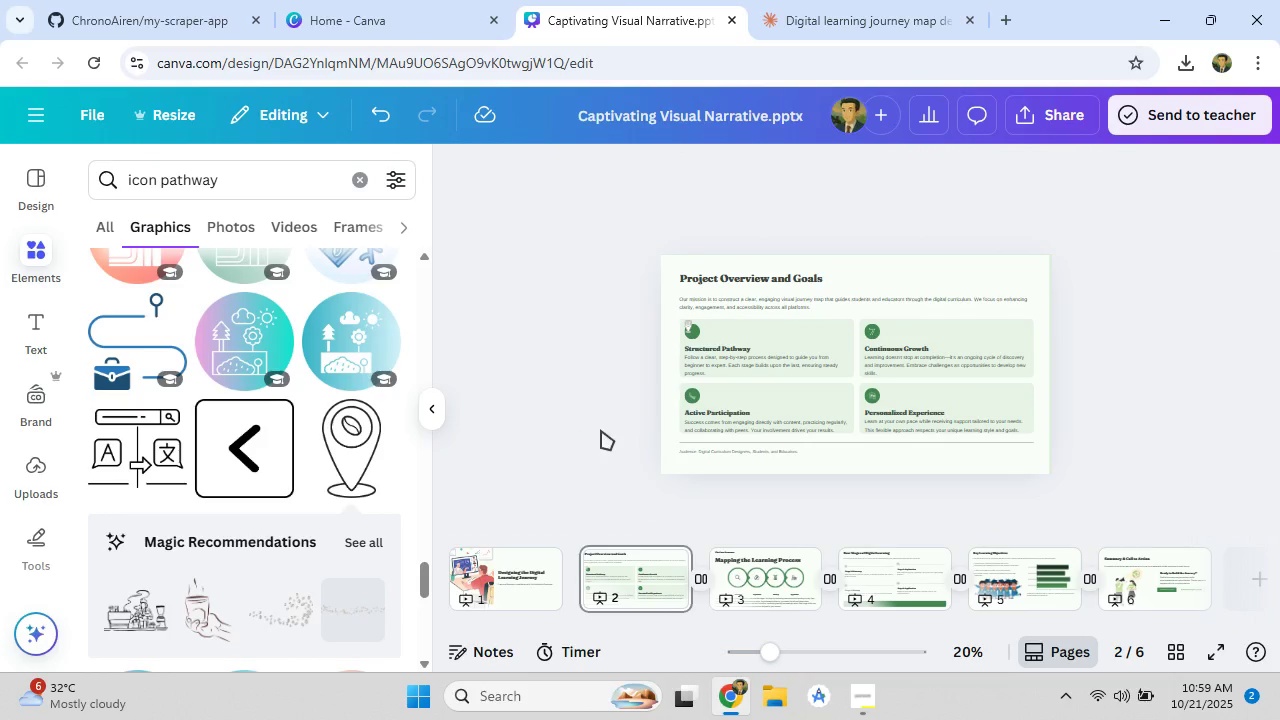 
scroll: coordinate [596, 423], scroll_direction: up, amount: 5.0
 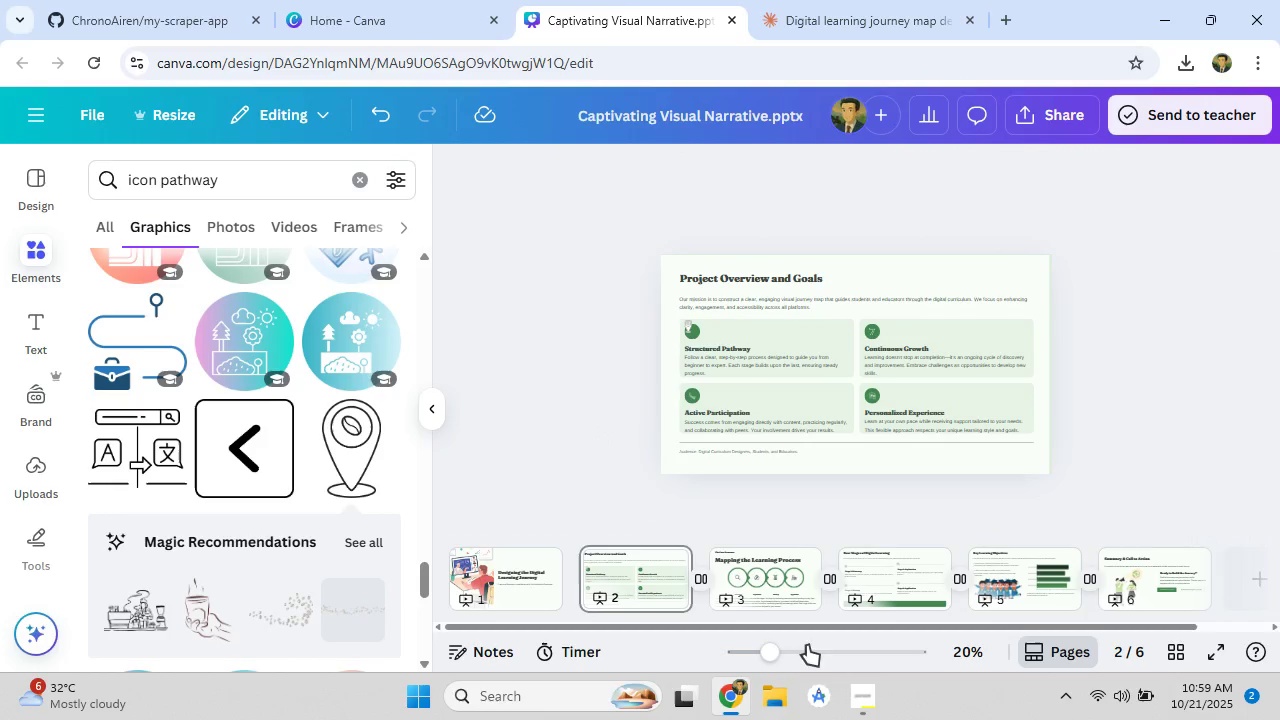 
left_click_drag(start_coordinate=[760, 650], to_coordinate=[806, 657])
 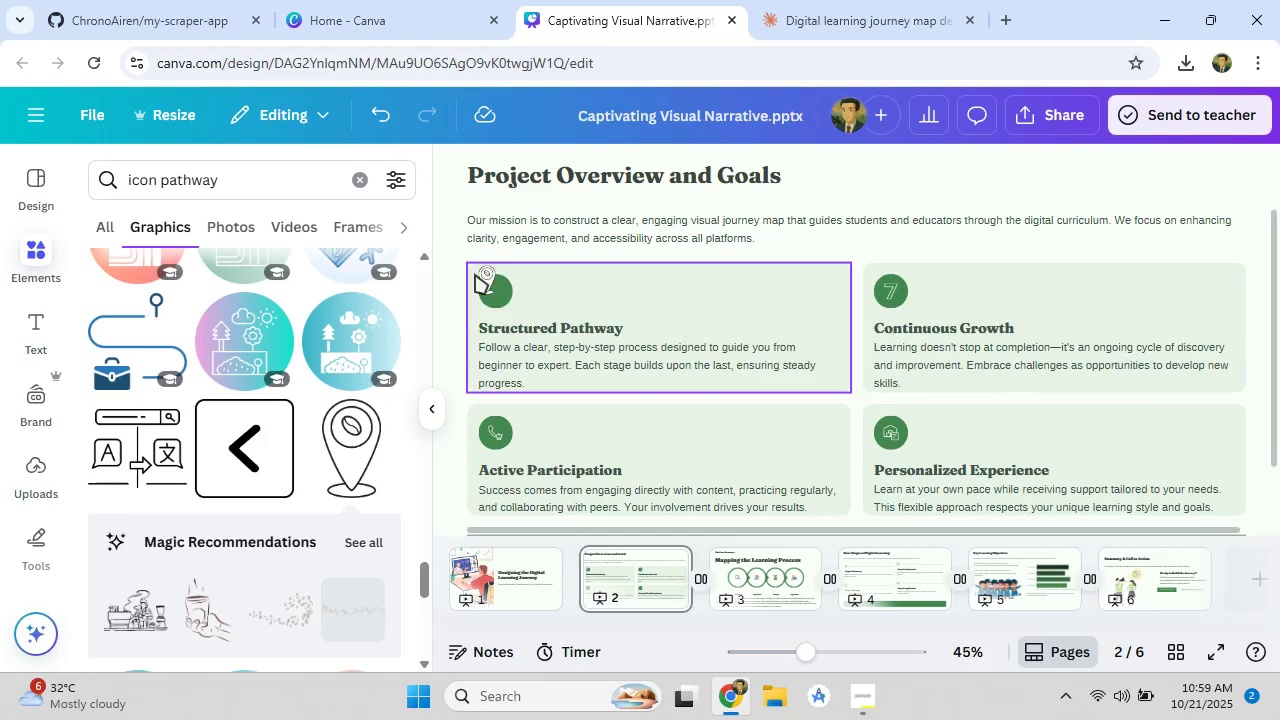 
left_click_drag(start_coordinate=[485, 277], to_coordinate=[493, 288])
 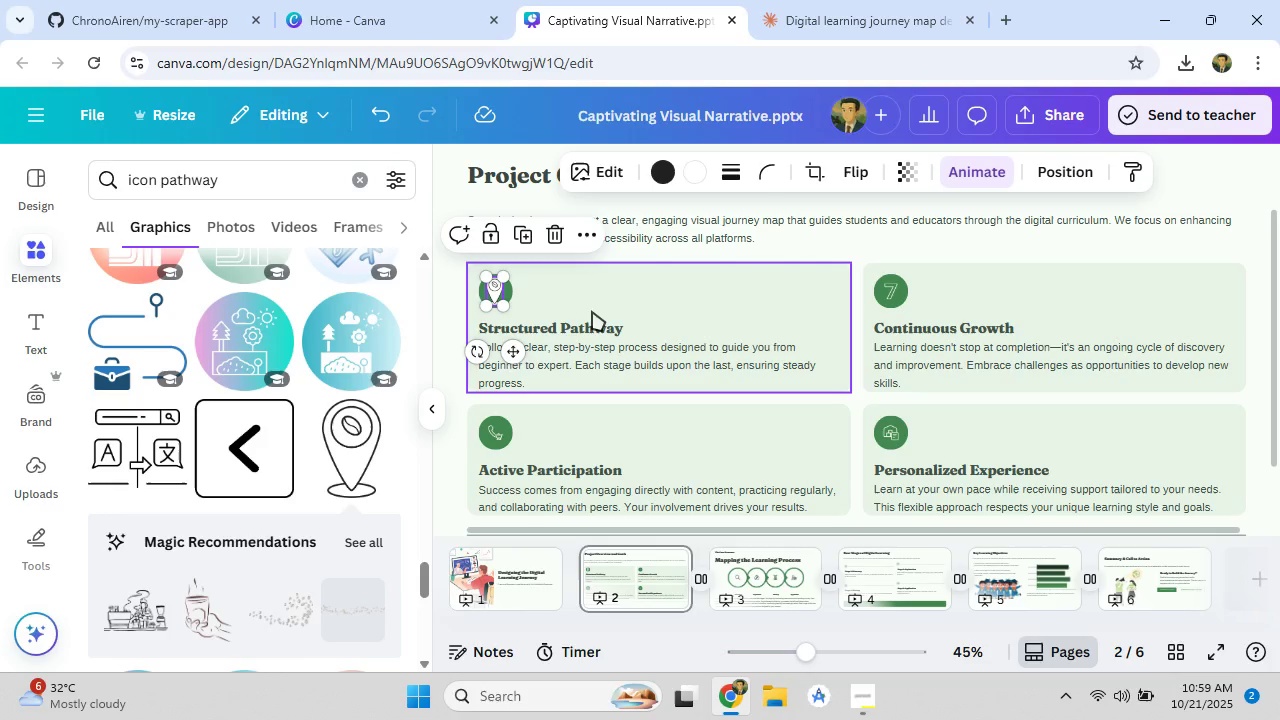 
key(ArrowRight)
 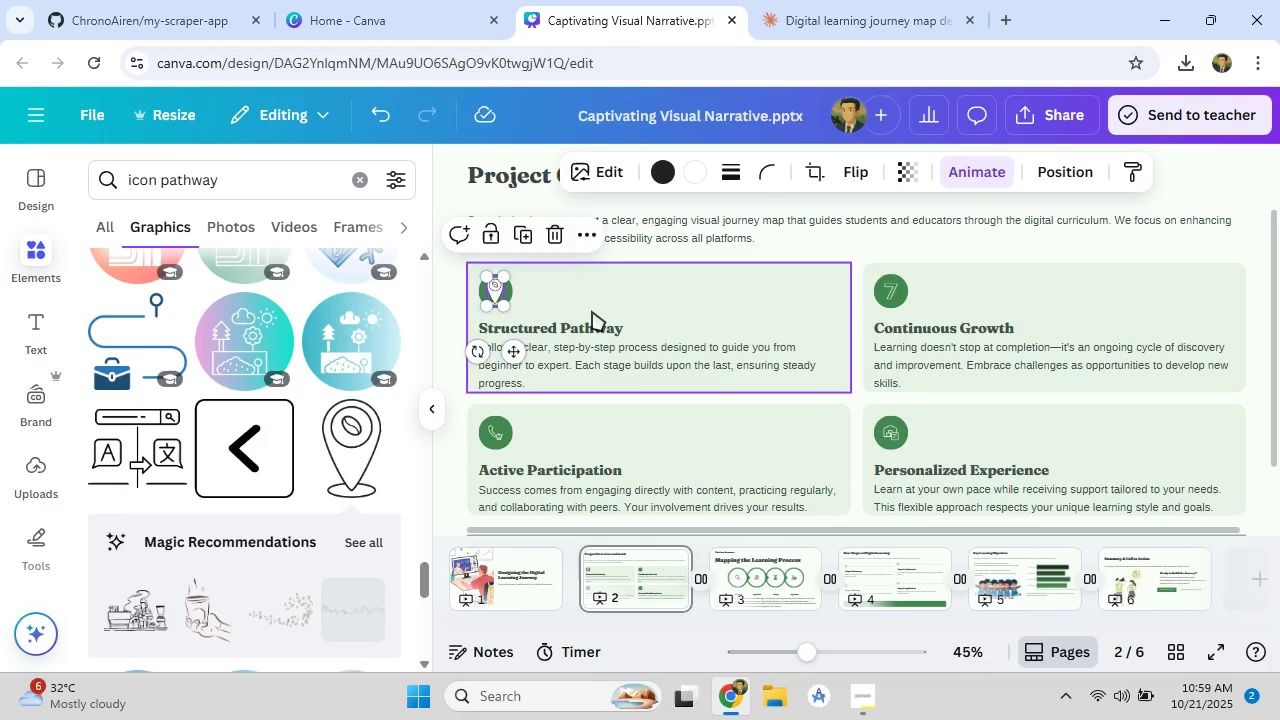 
key(ArrowRight)
 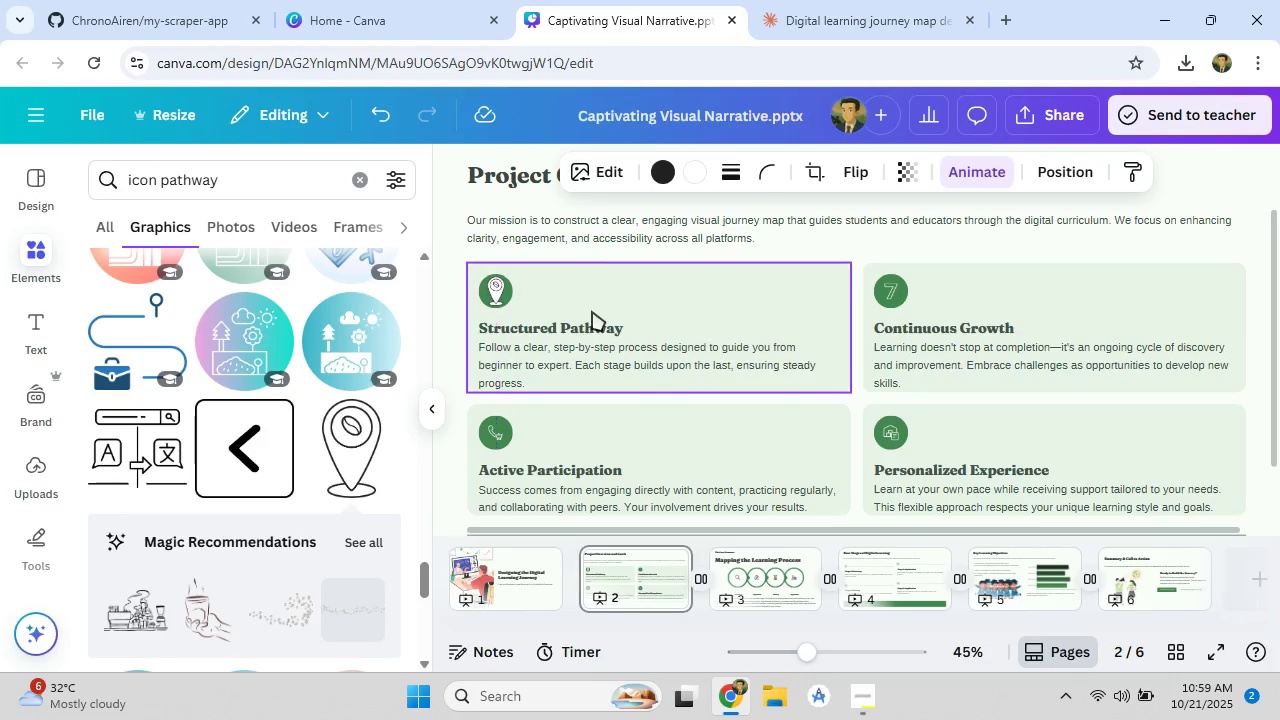 
key(ArrowRight)
 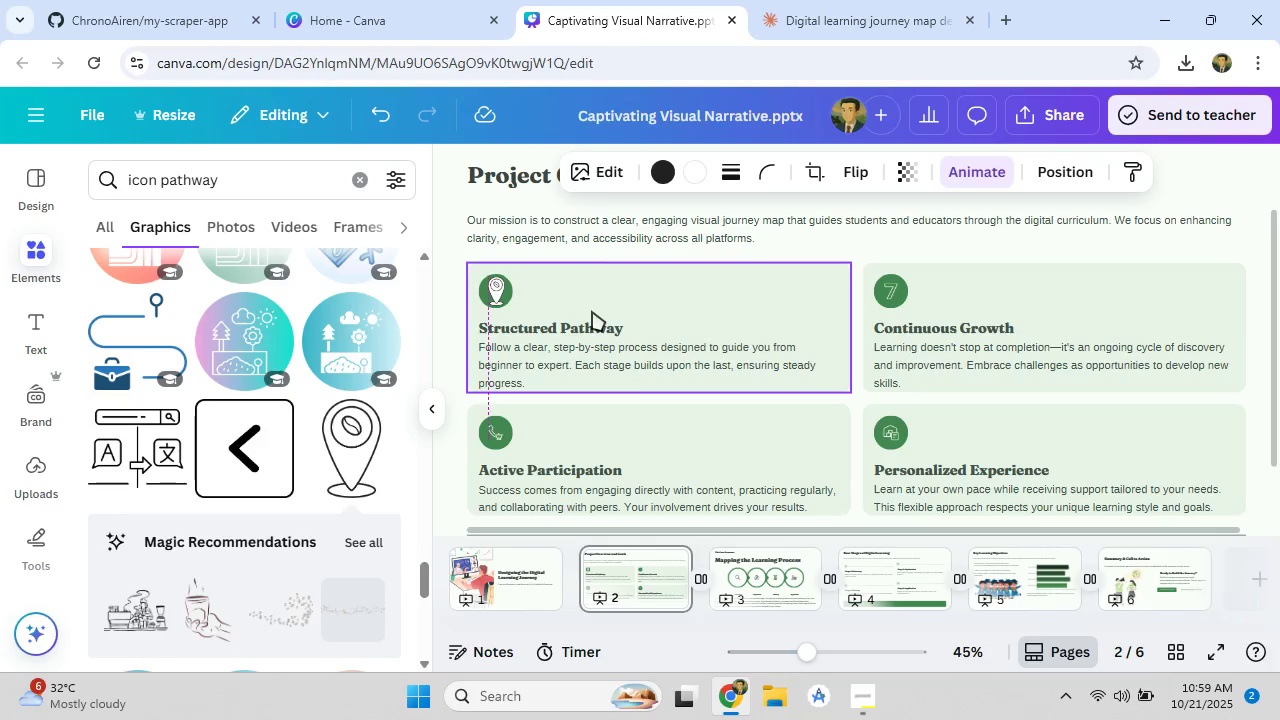 
key(ArrowRight)
 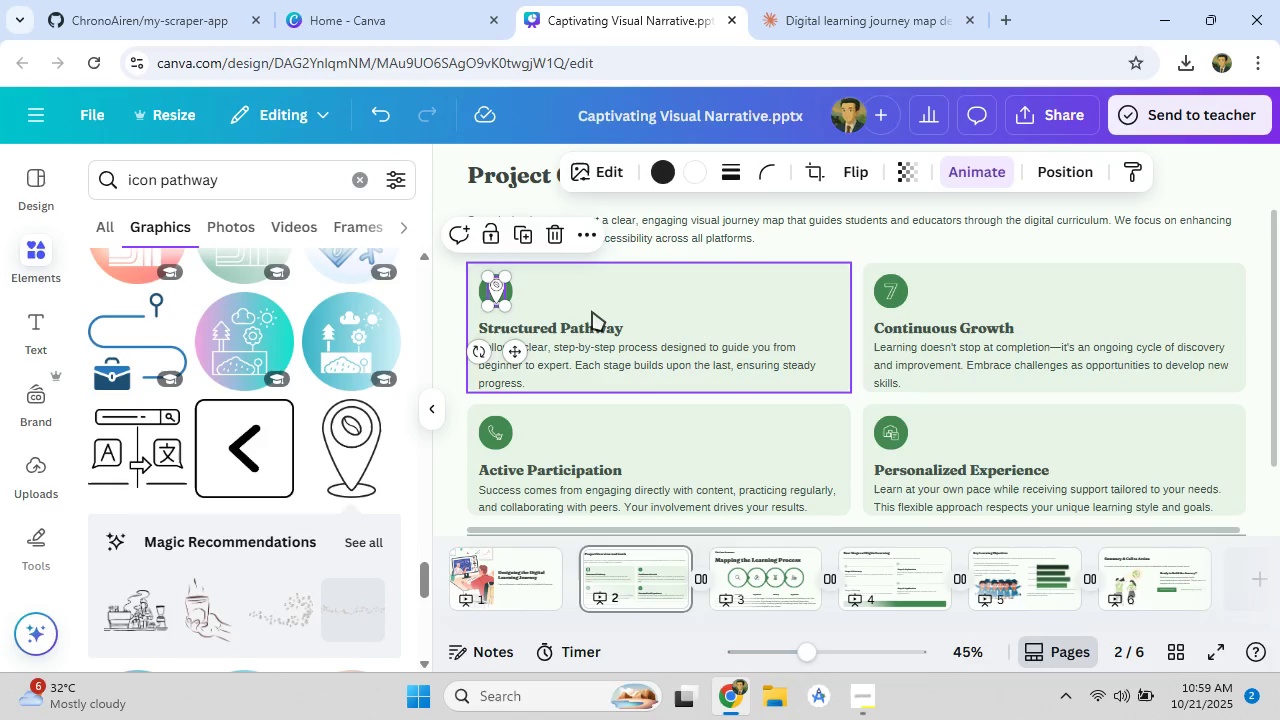 
key(ArrowLeft)
 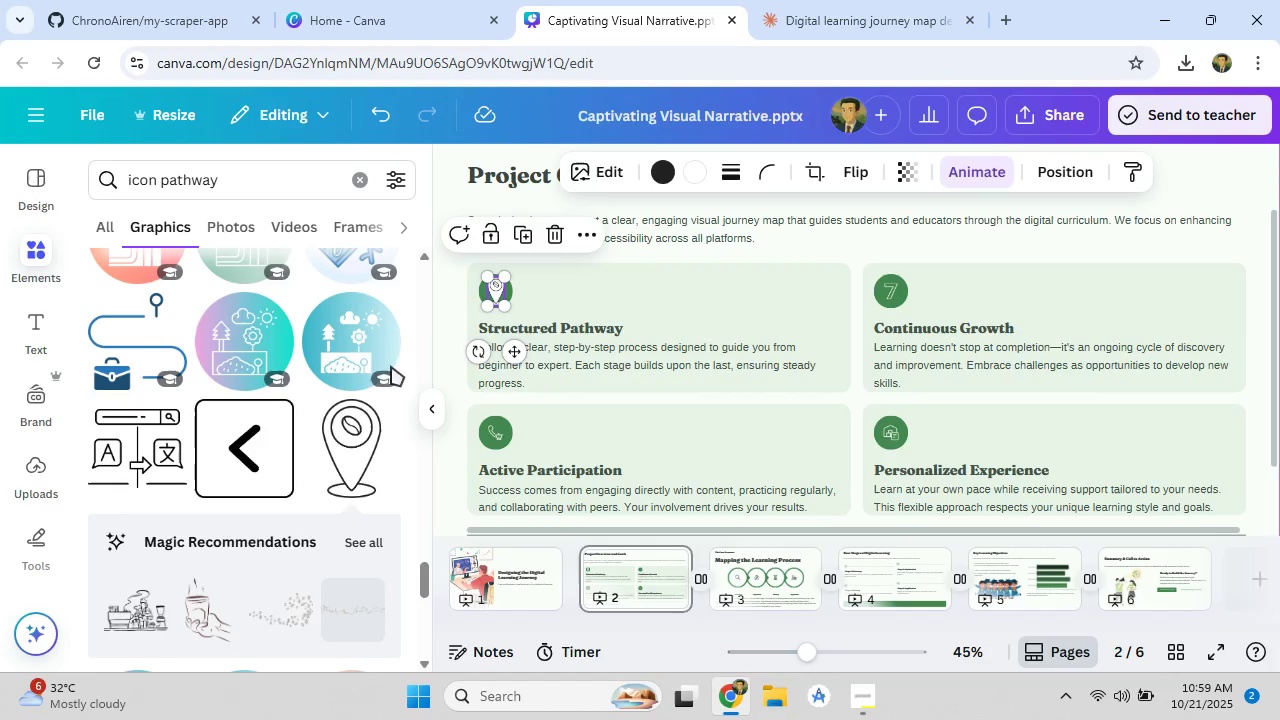 
left_click([237, 182])
 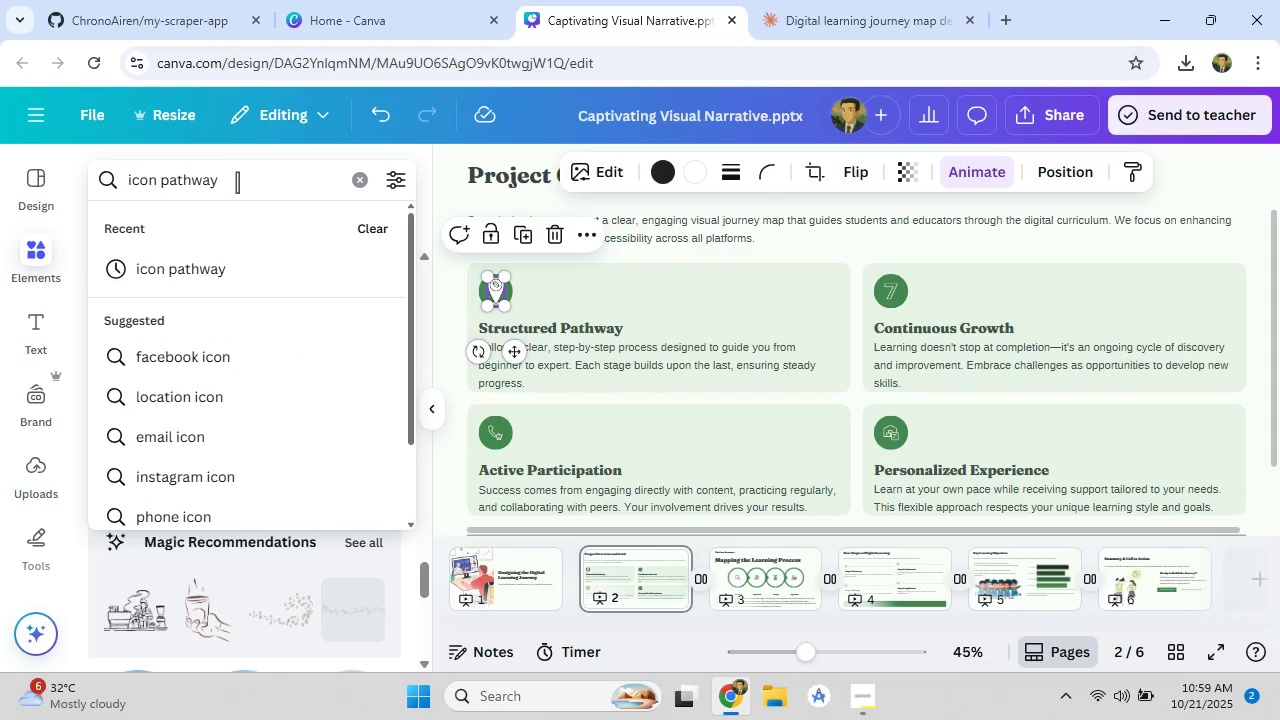 
key(Backspace)
key(Backspace)
key(Backspace)
key(Backspace)
key(Backspace)
key(Backspace)
key(Backspace)
type(groeth)
key(Backspace)
key(Backspace)
type(w)
key(Backspace)
key(Backspace)
type(wth)
 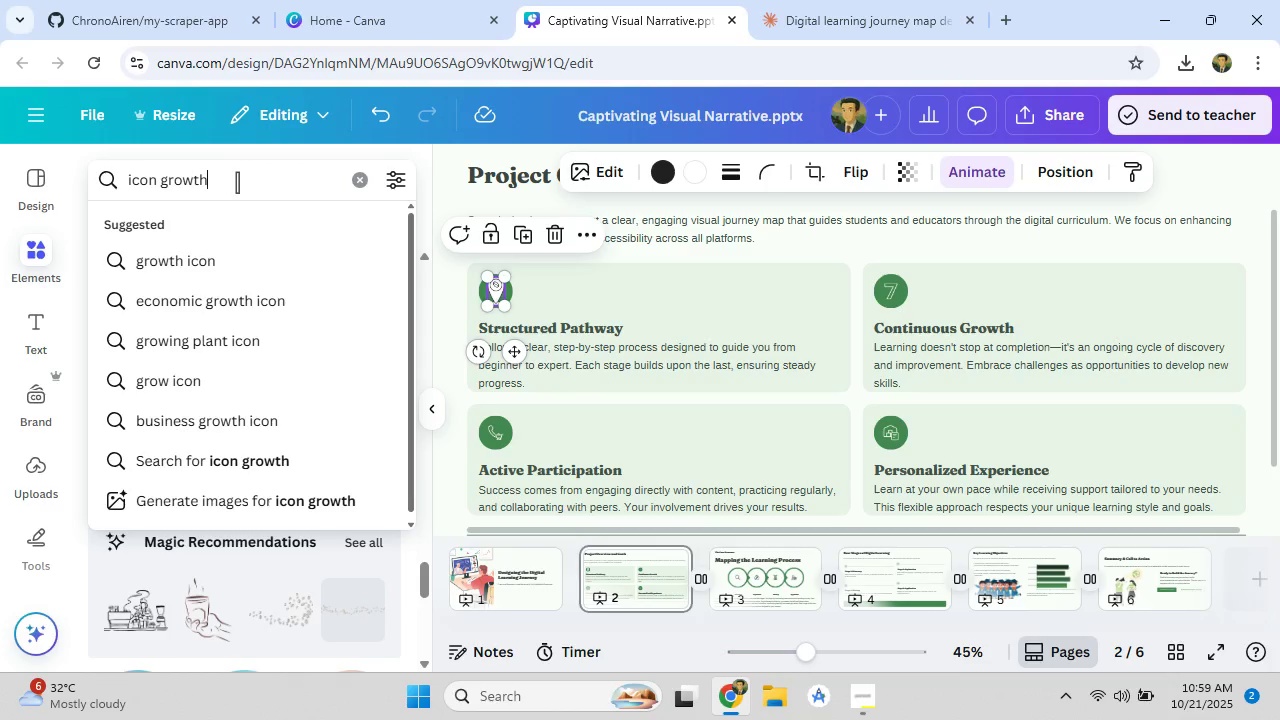 
key(Enter)
 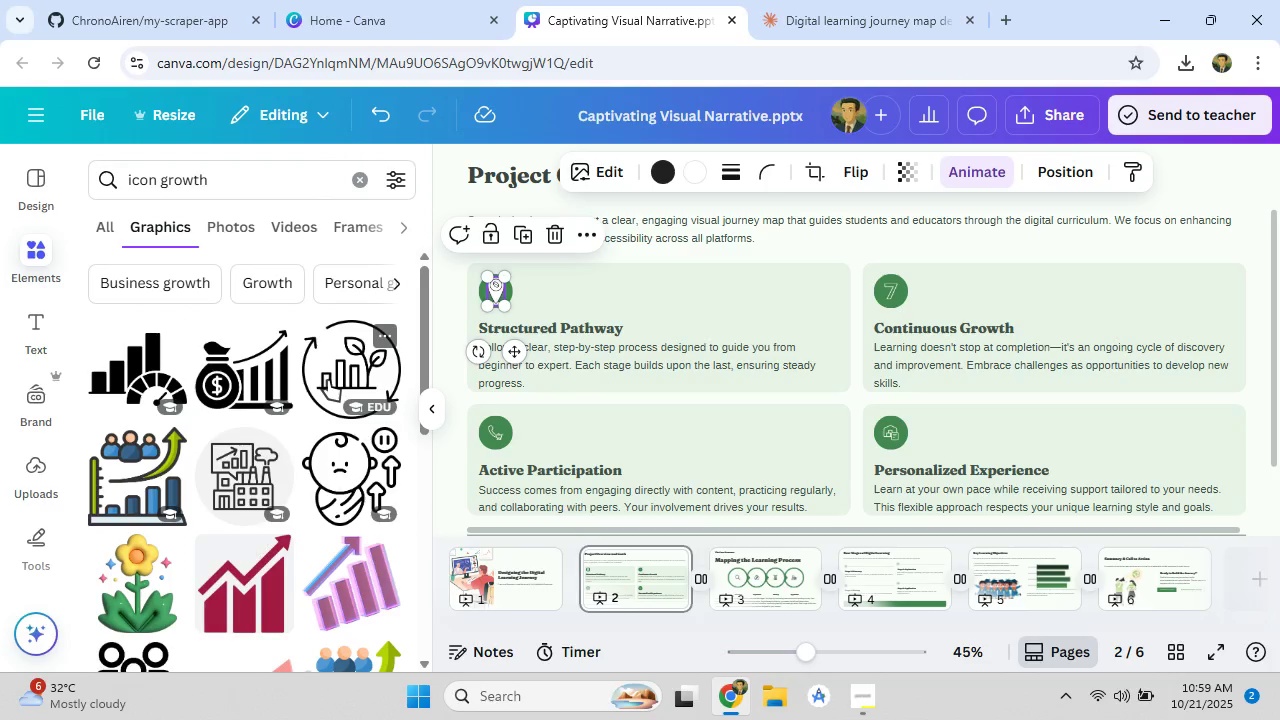 
wait(5.08)
 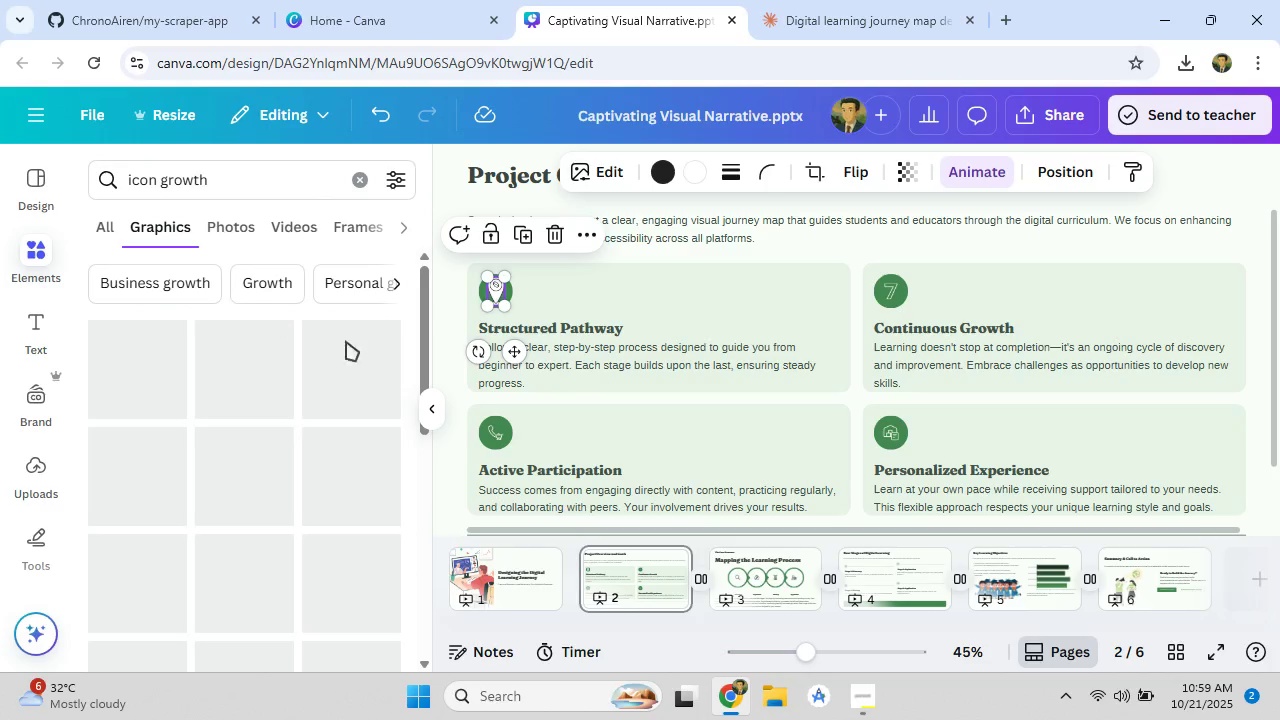 
left_click([328, 380])
 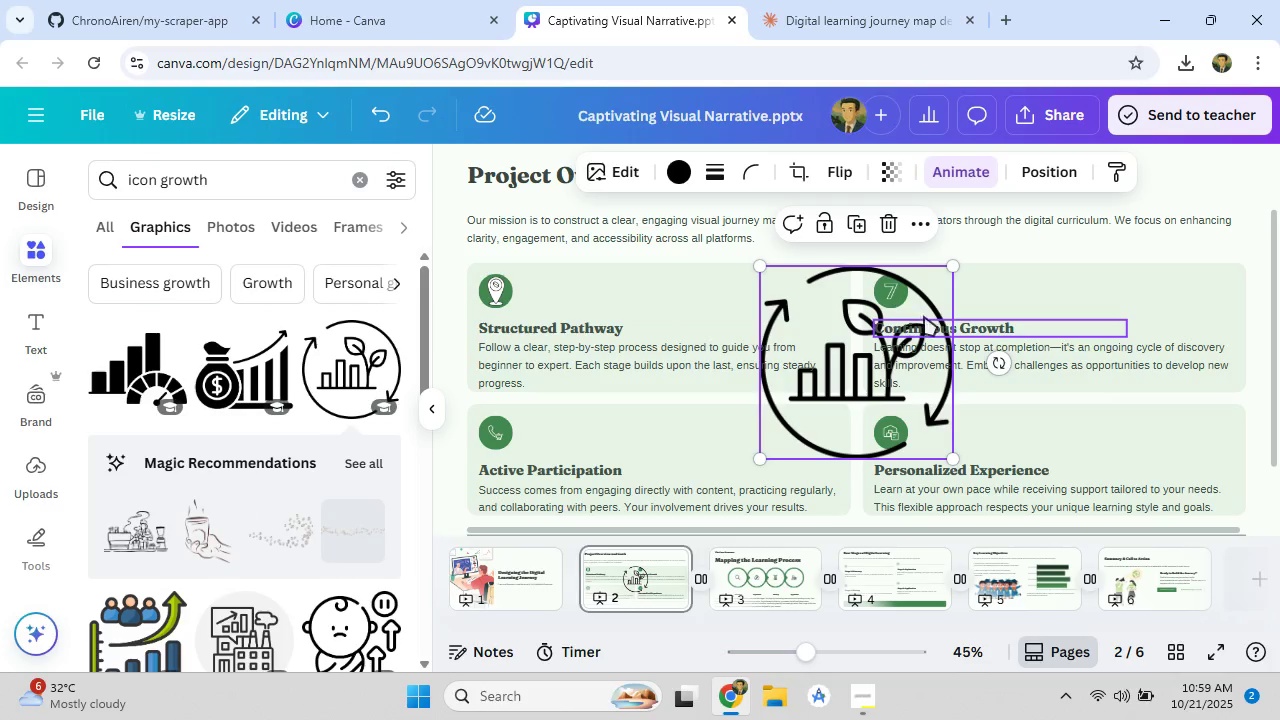 
left_click([884, 221])
 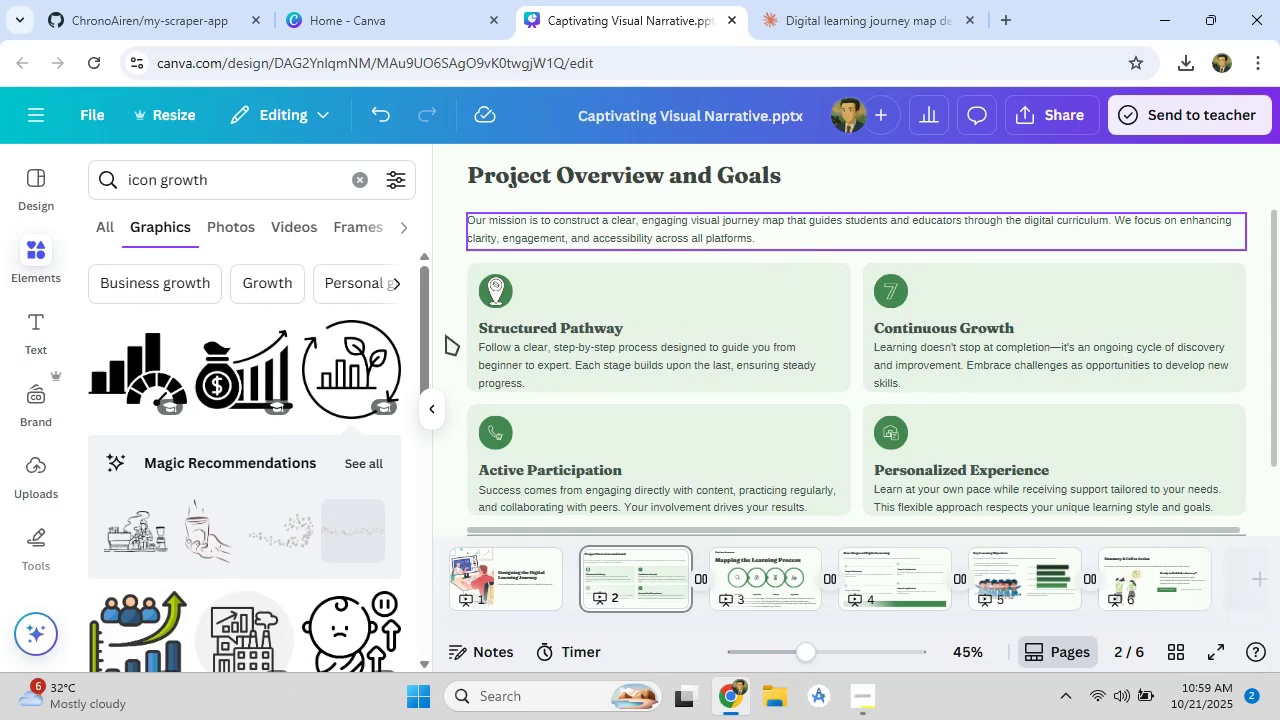 
scroll: coordinate [202, 549], scroll_direction: down, amount: 11.0
 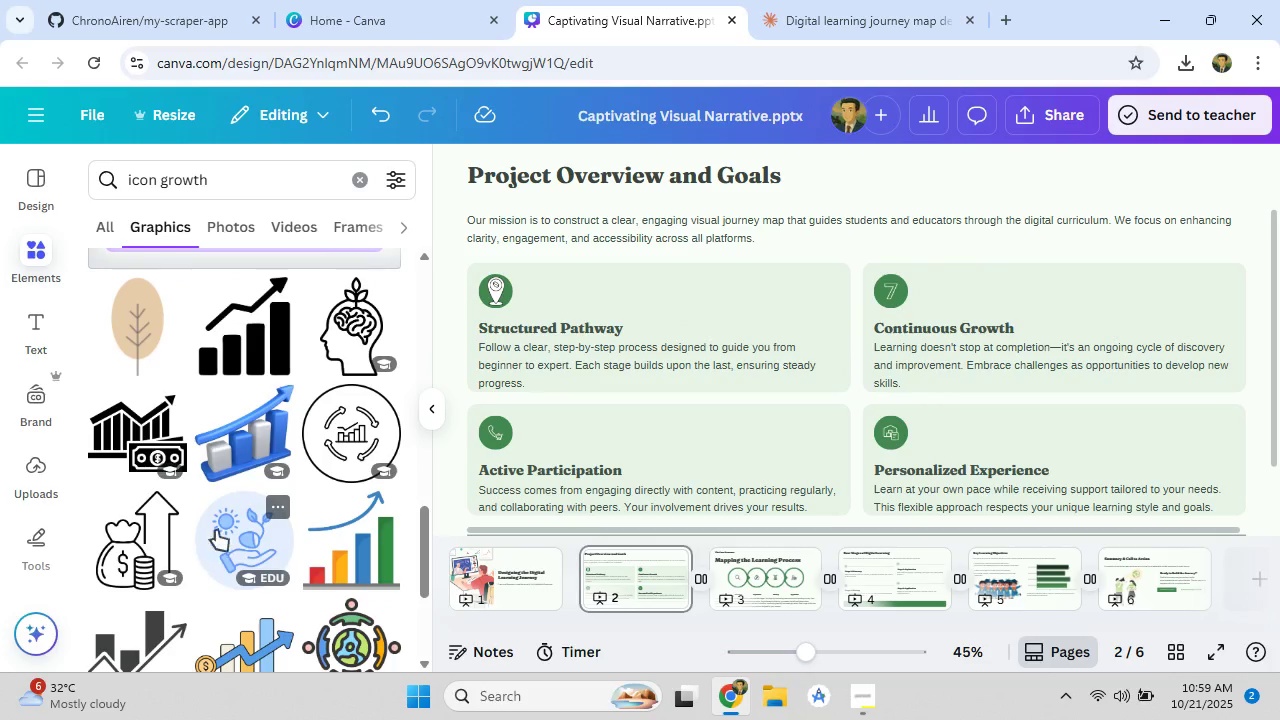 
left_click([322, 414])
 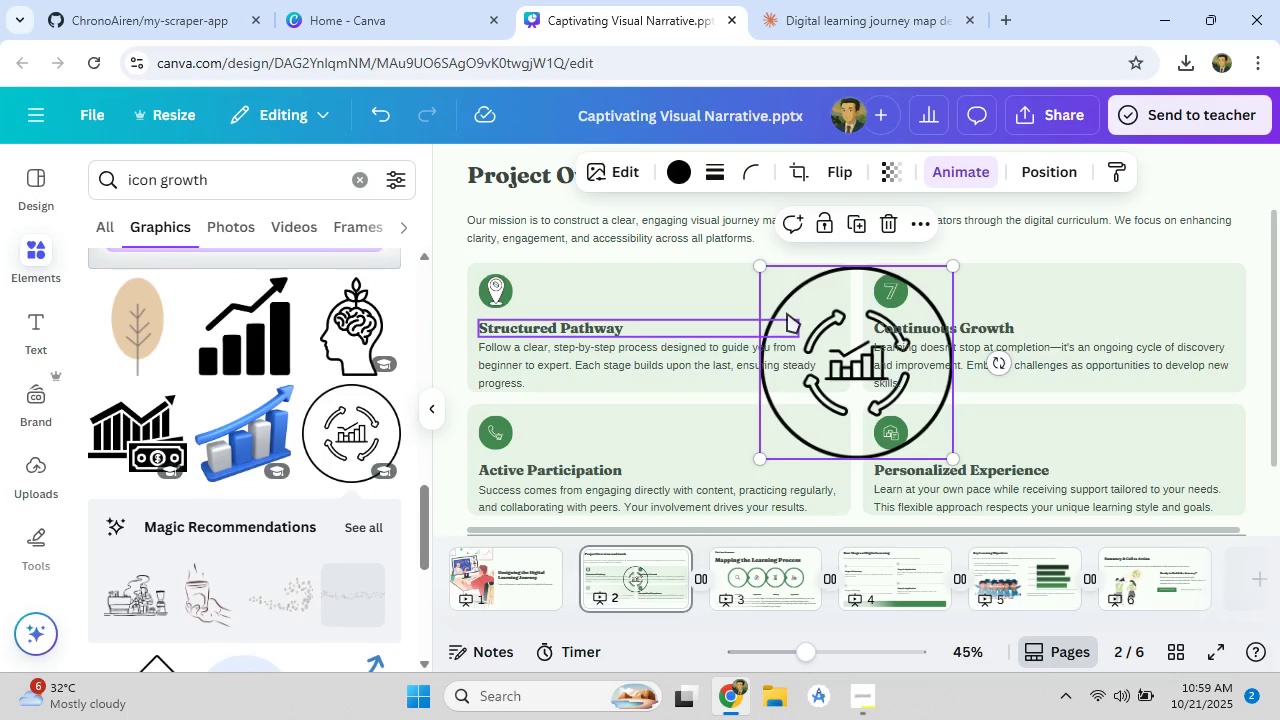 
left_click([894, 218])
 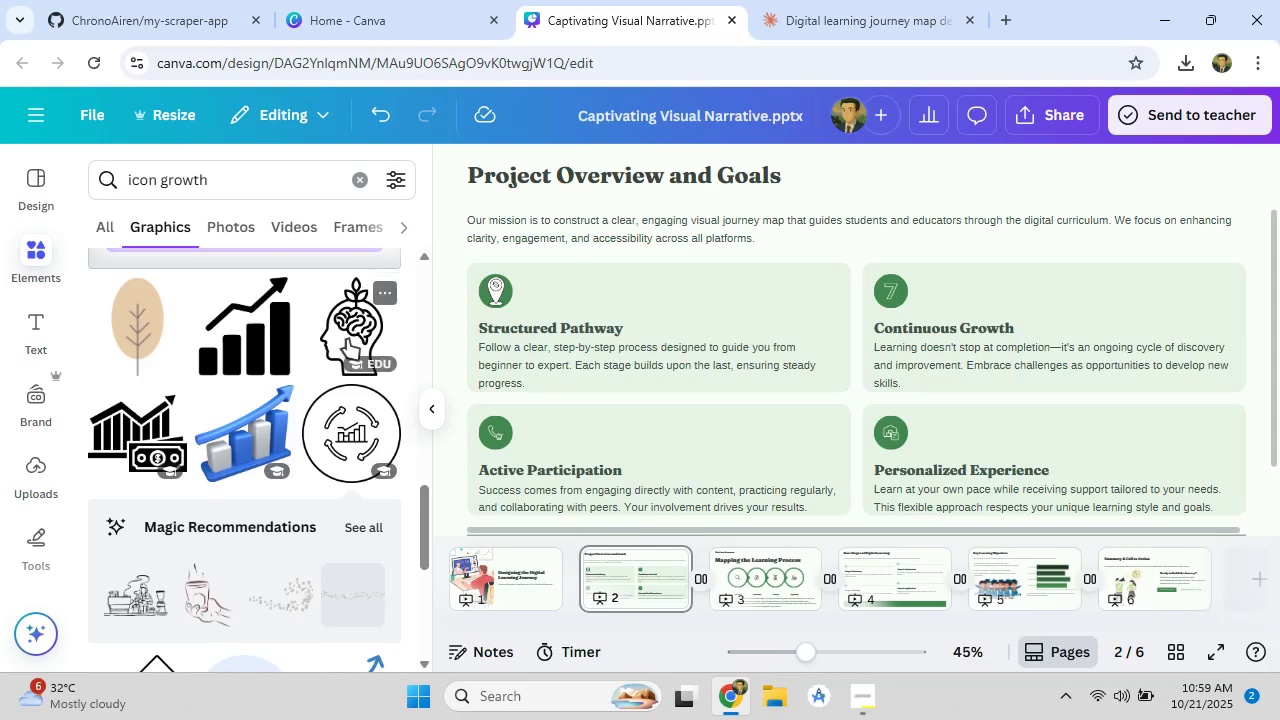 
left_click([347, 339])
 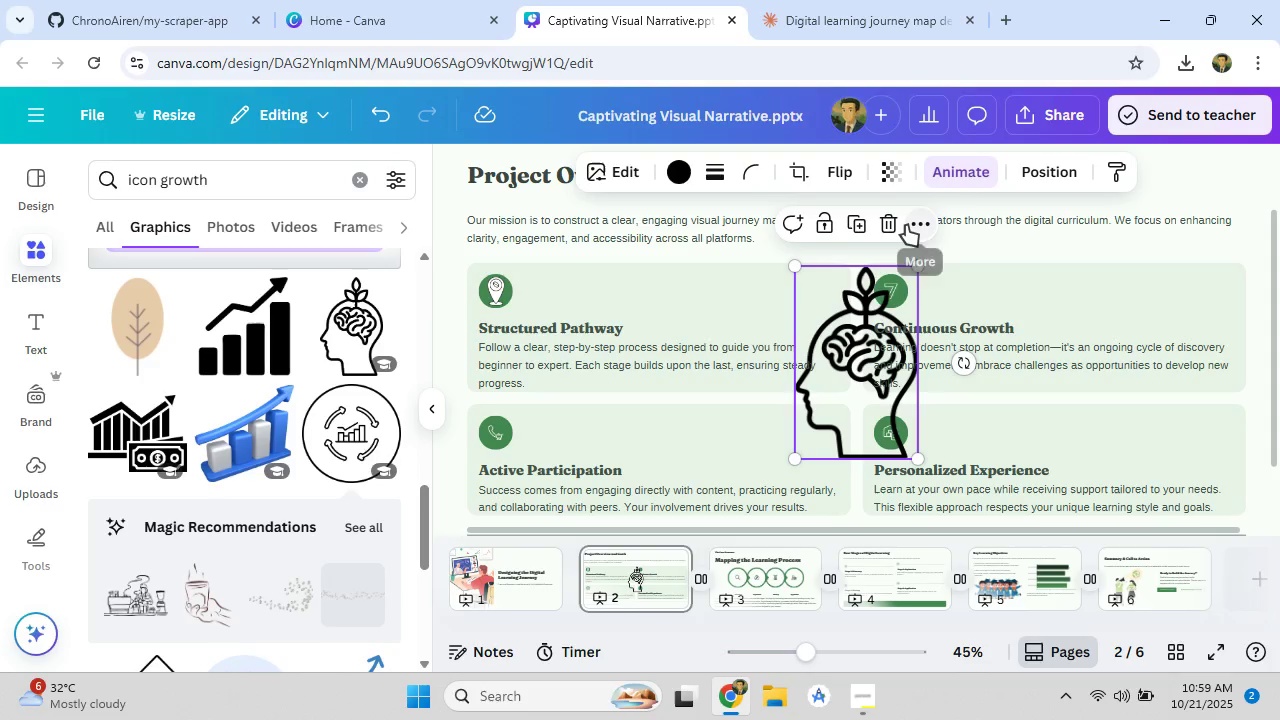 
left_click([899, 226])
 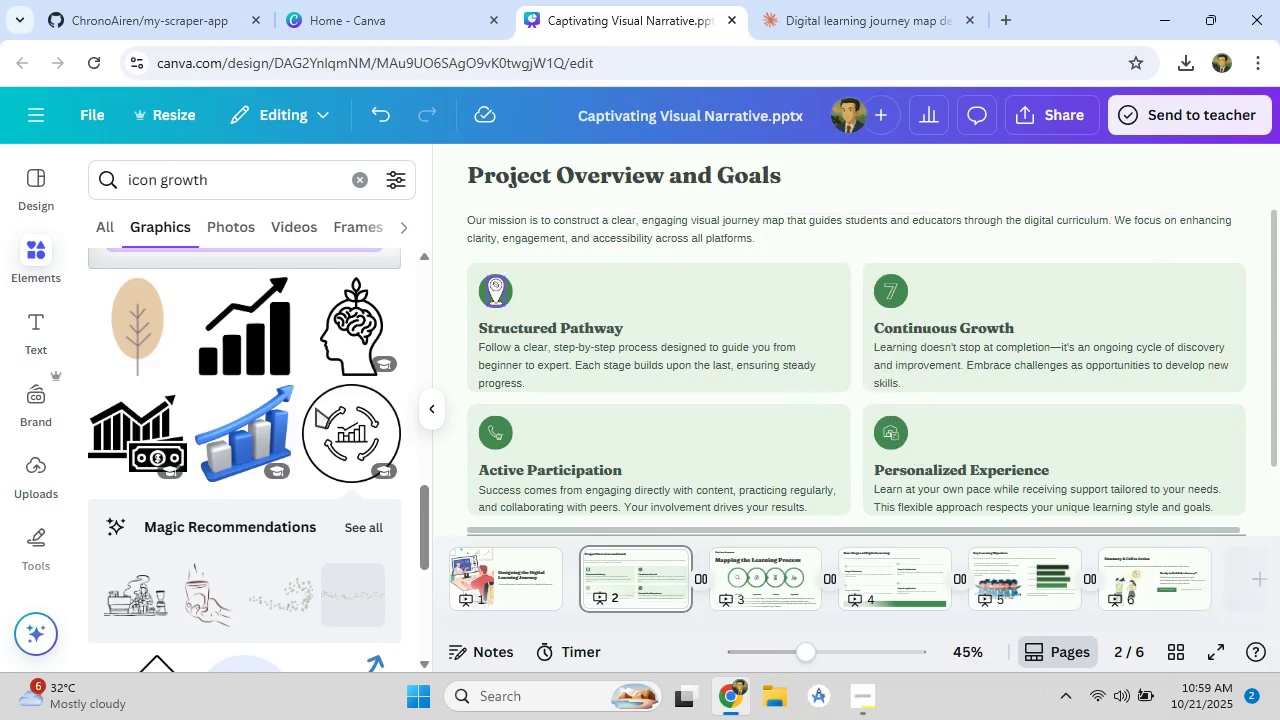 
scroll: coordinate [211, 443], scroll_direction: down, amount: 7.0
 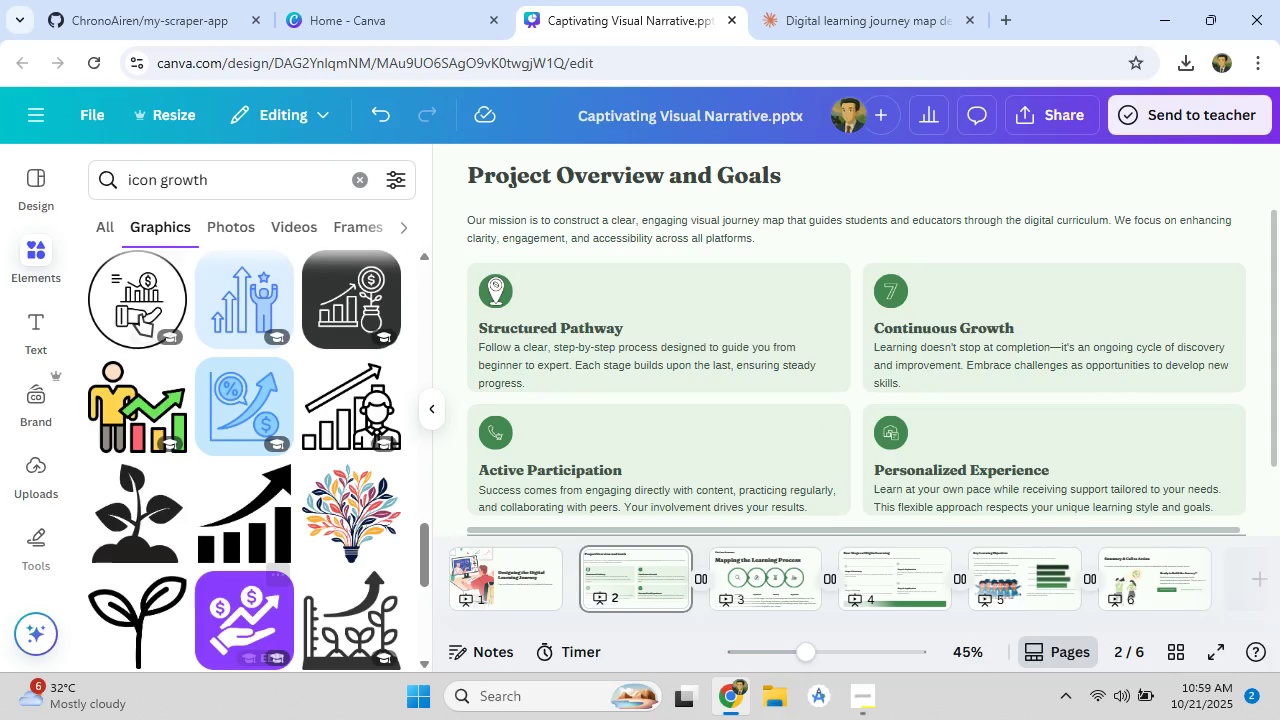 
left_click([140, 315])
 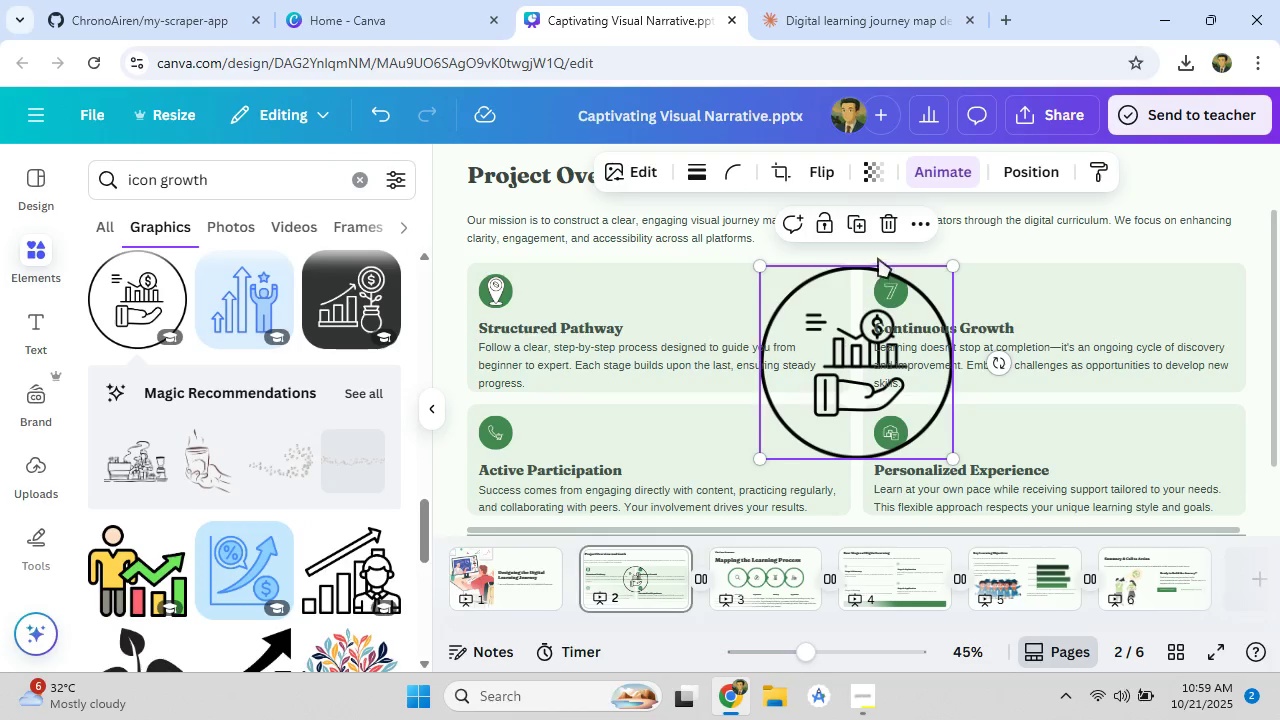 
left_click([889, 225])
 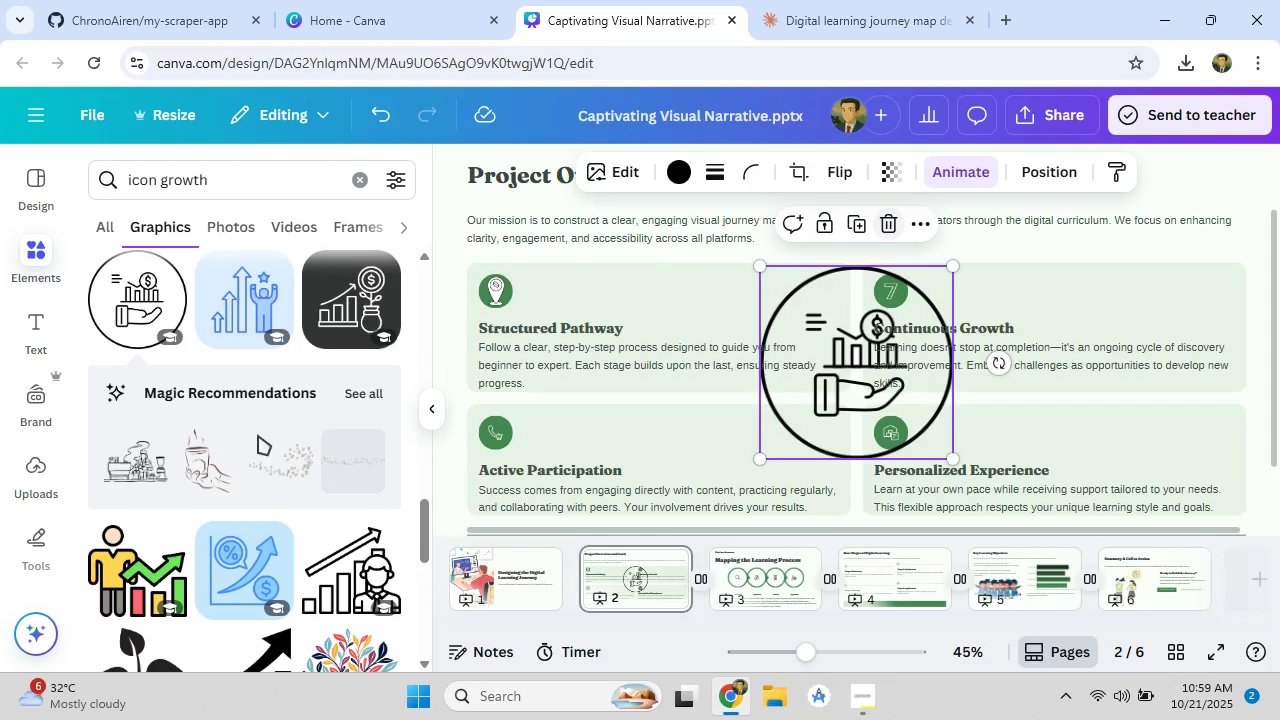 
scroll: coordinate [207, 487], scroll_direction: down, amount: 12.0
 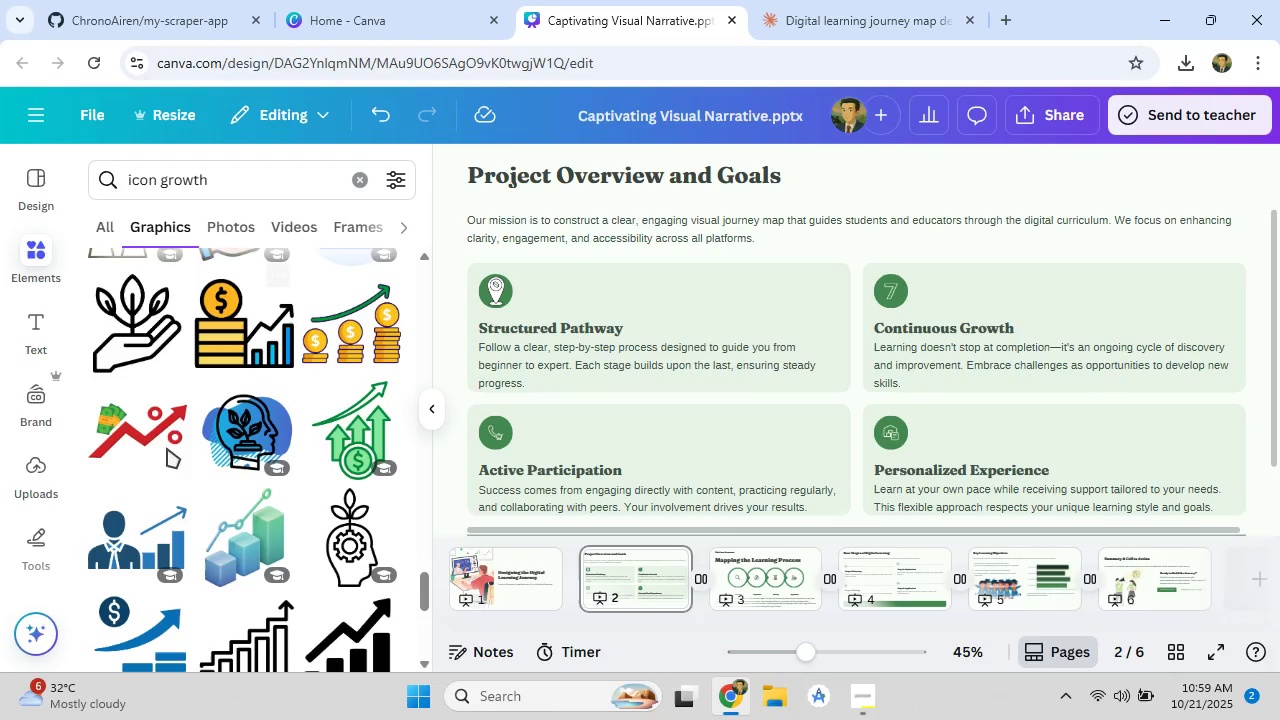 
left_click([121, 355])
 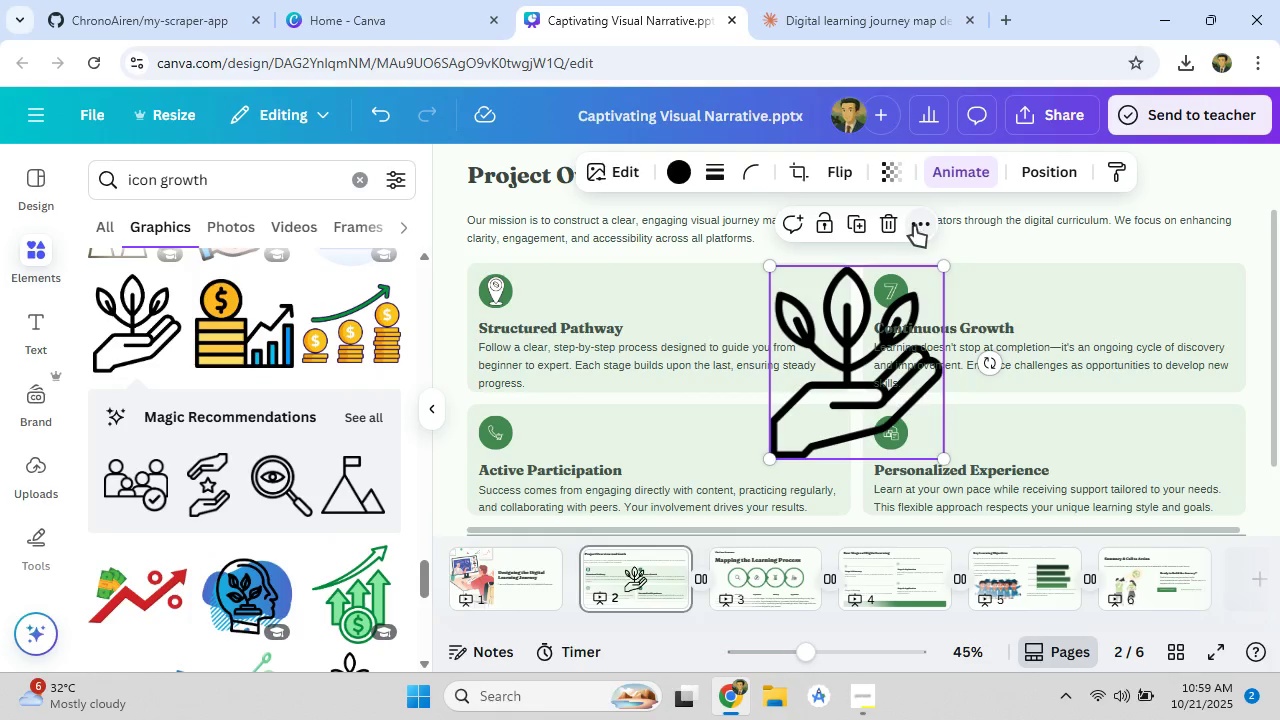 
left_click([896, 229])
 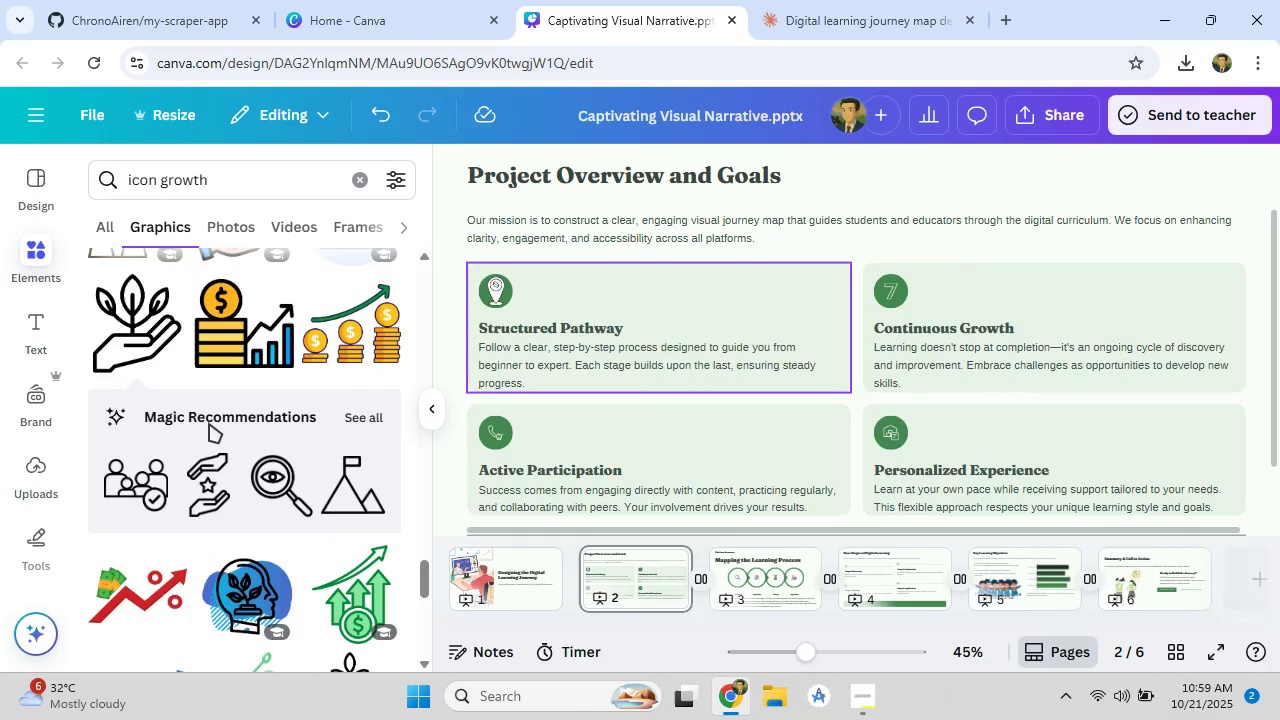 
scroll: coordinate [172, 496], scroll_direction: down, amount: 4.0
 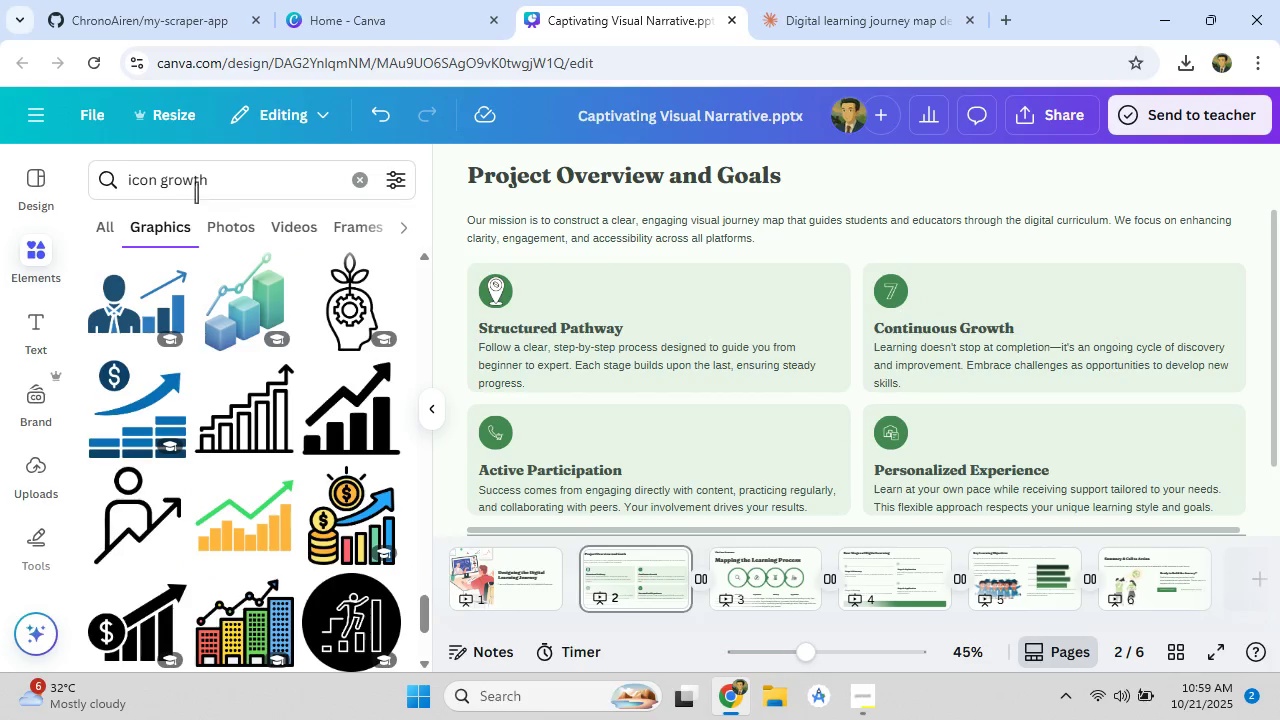 
left_click([226, 177])
 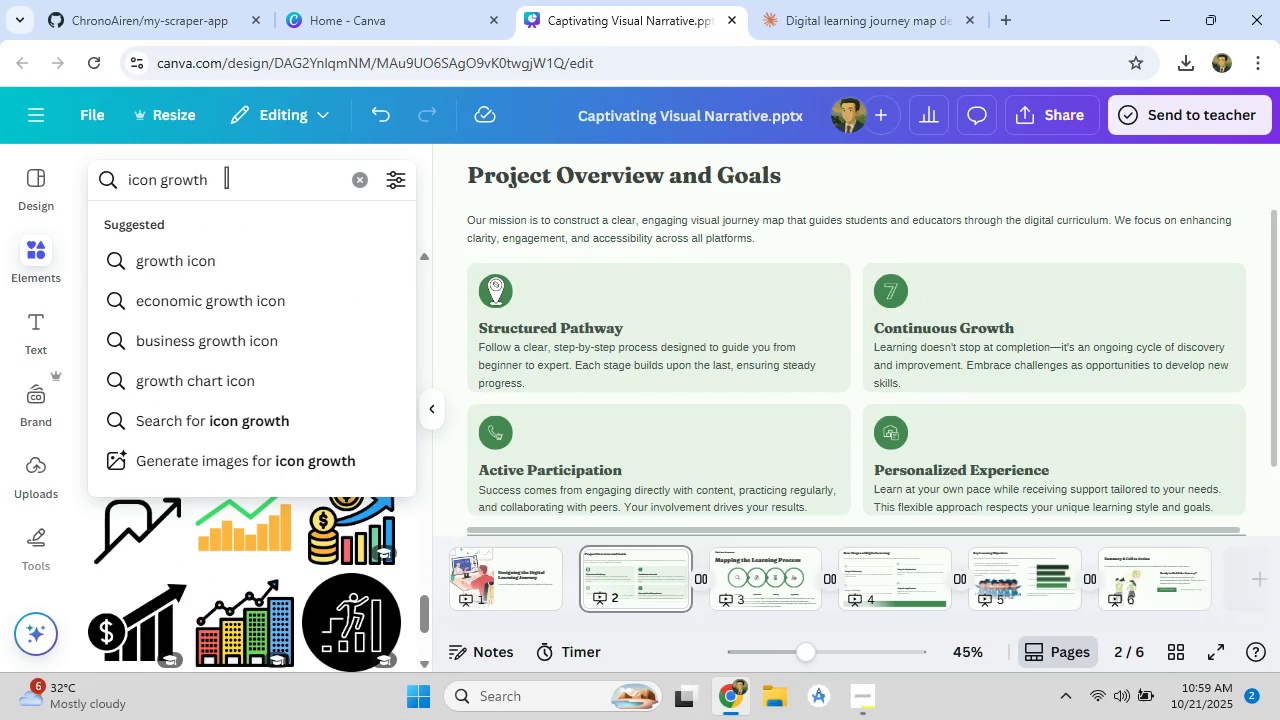 
type( wjte)
 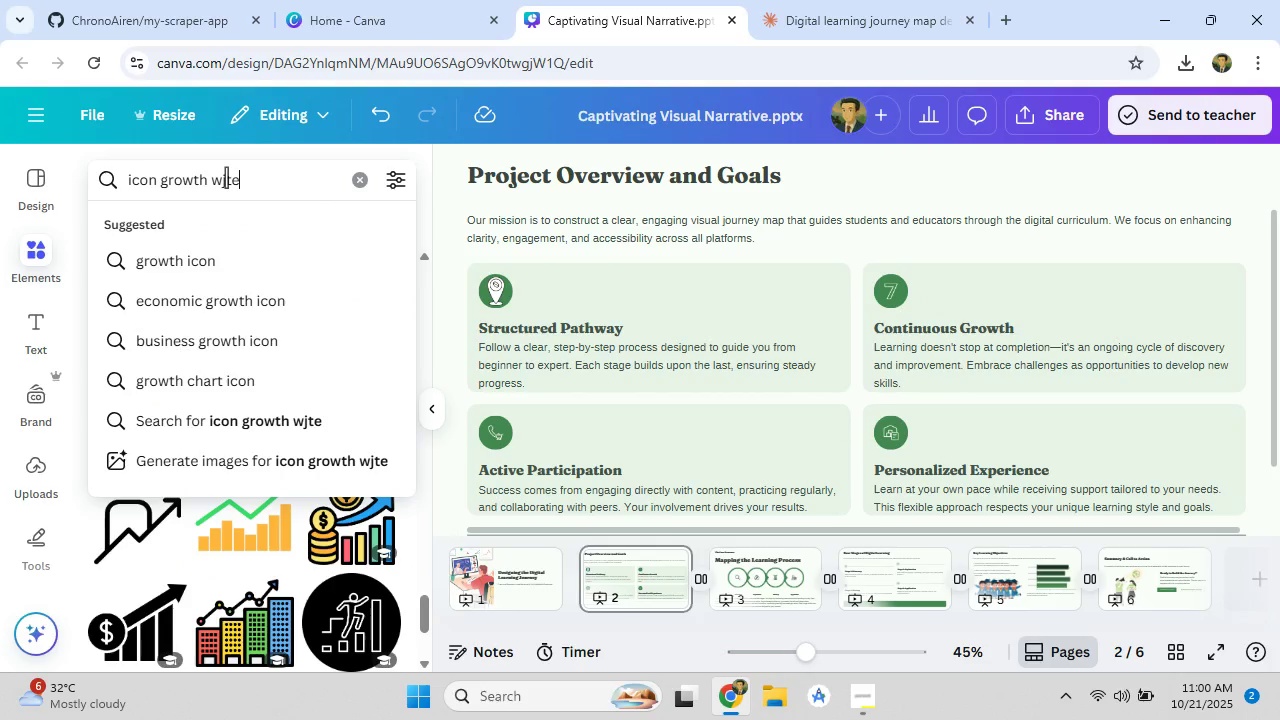 
key(Enter)
 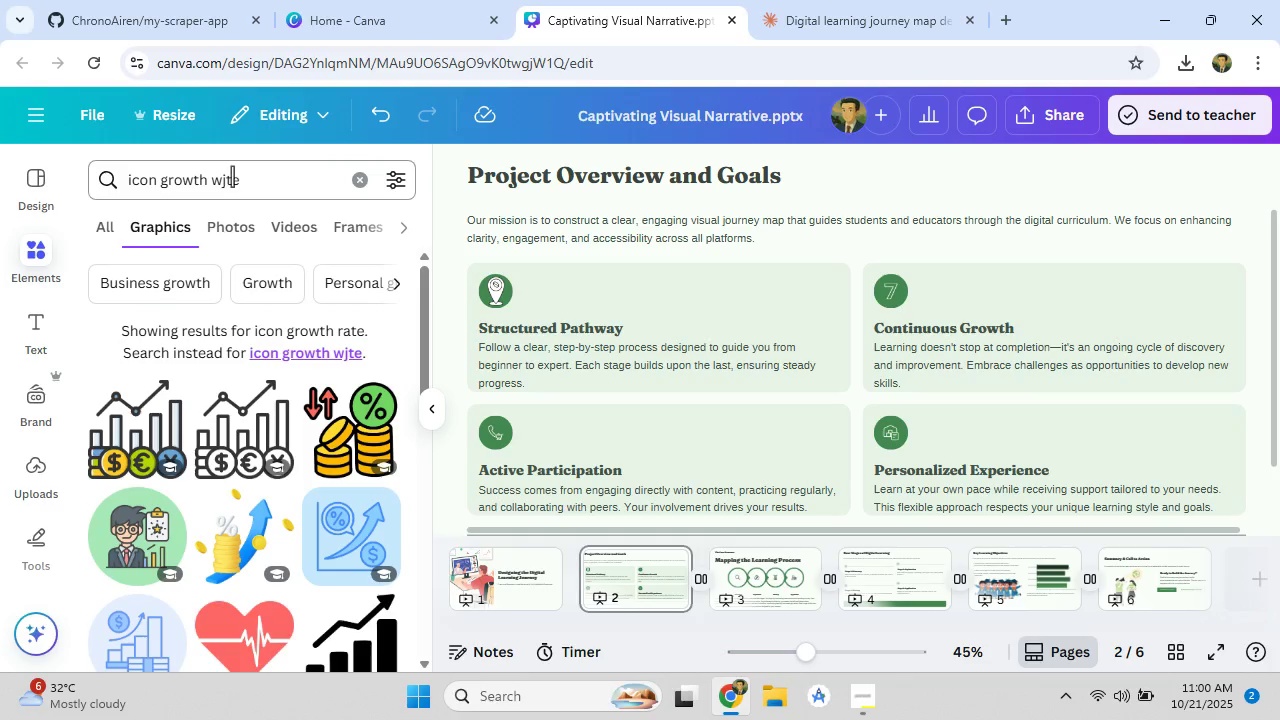 
left_click([229, 183])
 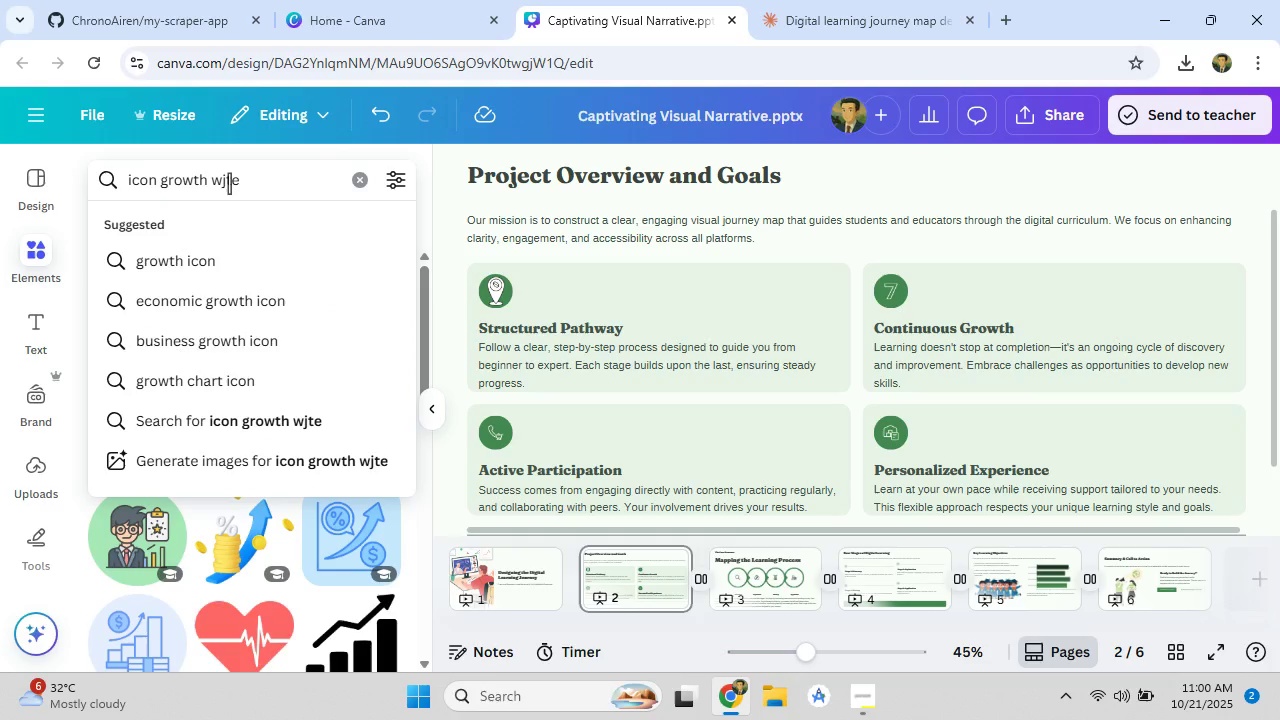 
key(Backspace)
key(Backspace)
type(hit)
 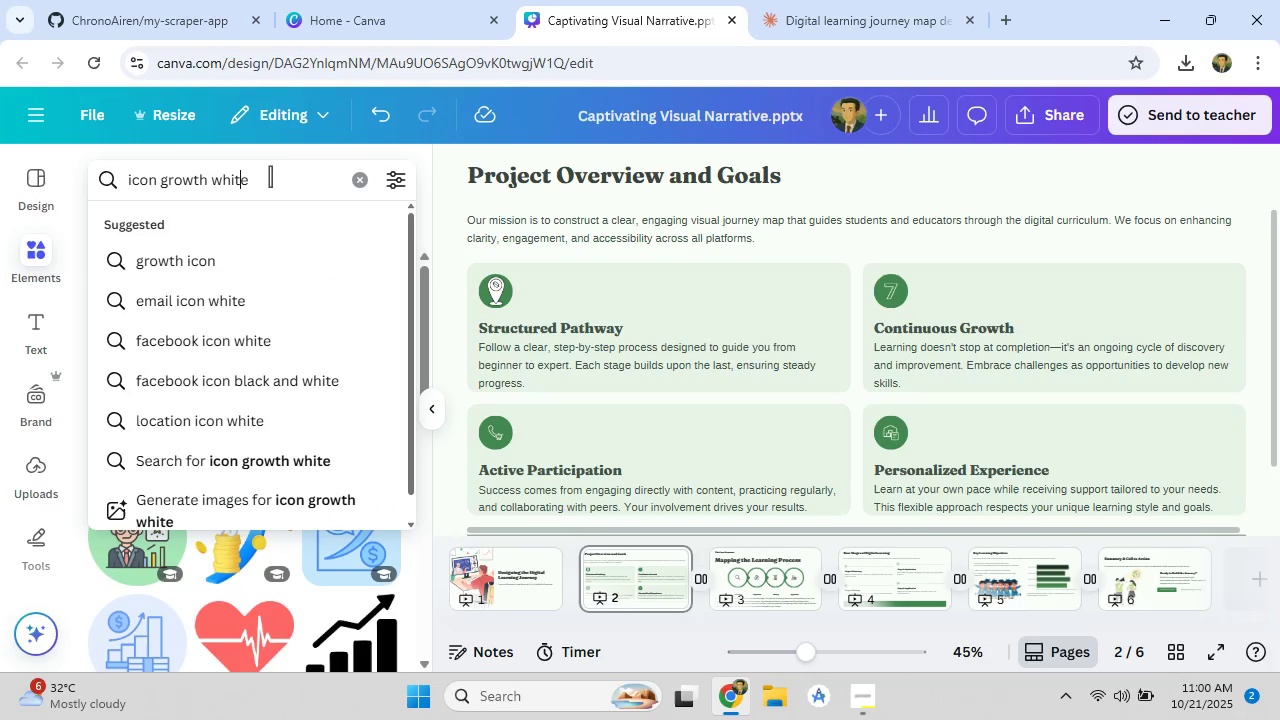 
key(Enter)
 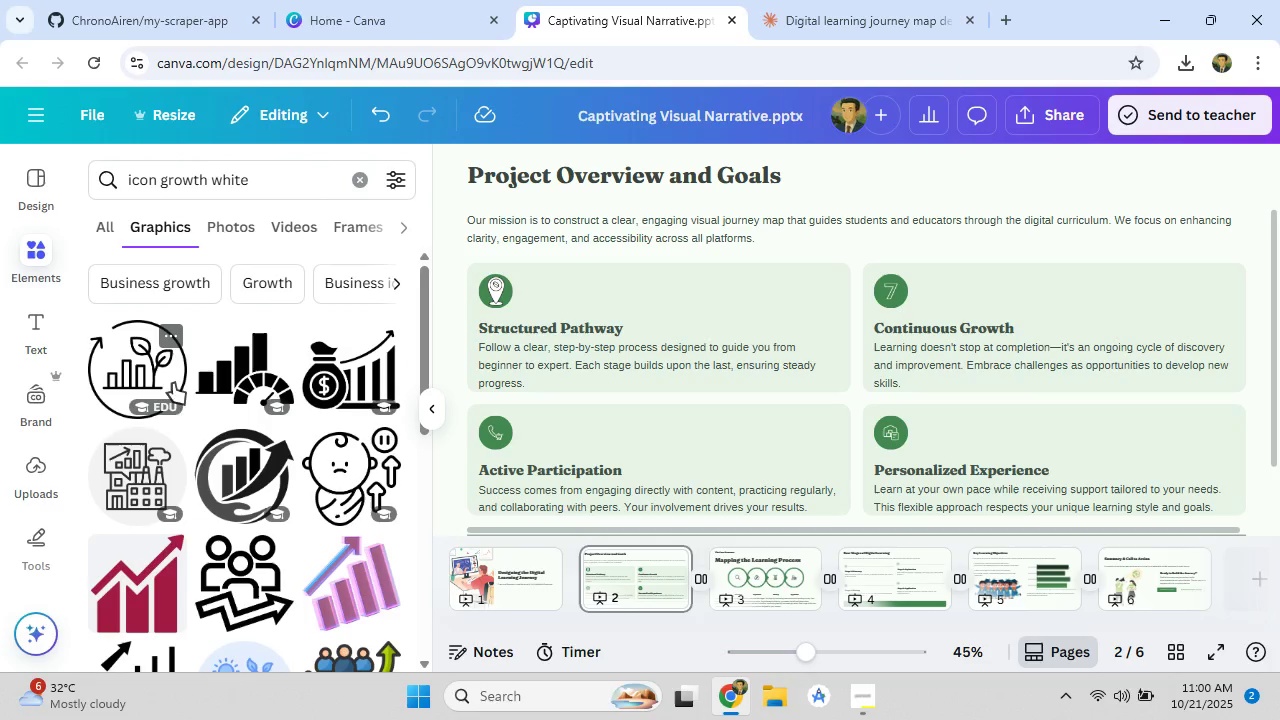 
scroll: coordinate [273, 515], scroll_direction: down, amount: 4.0
 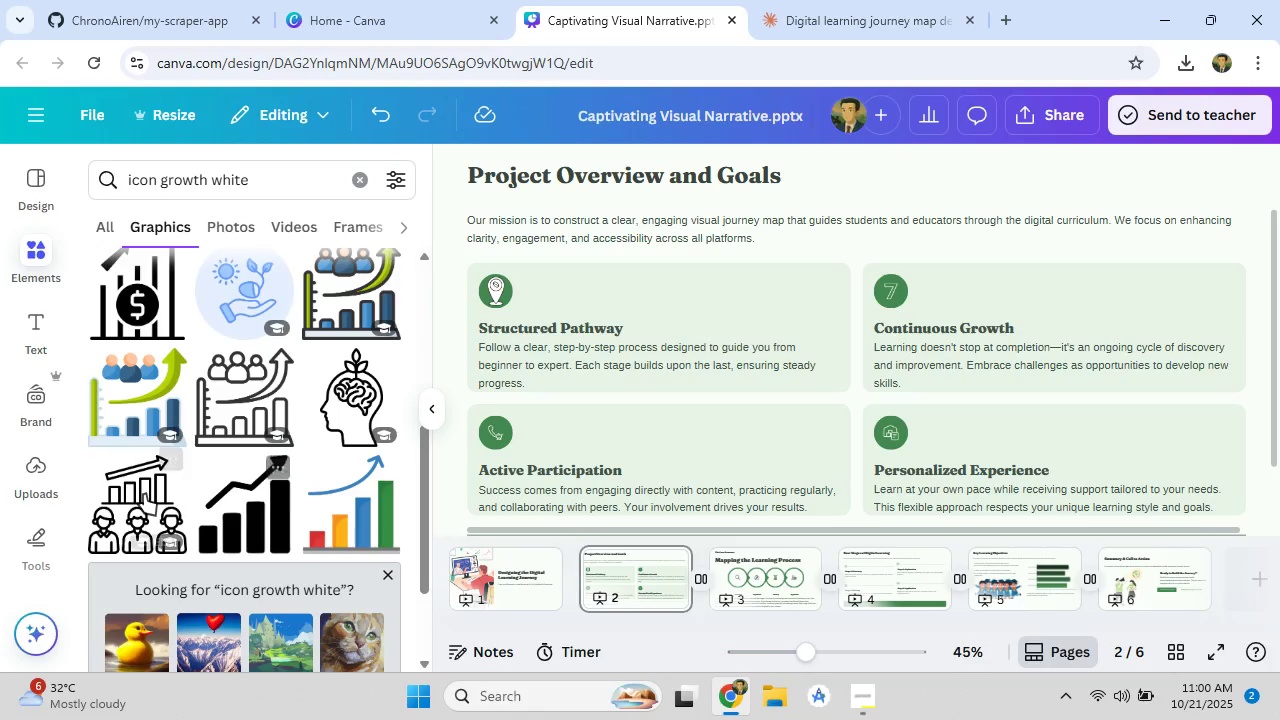 
left_click([144, 494])
 